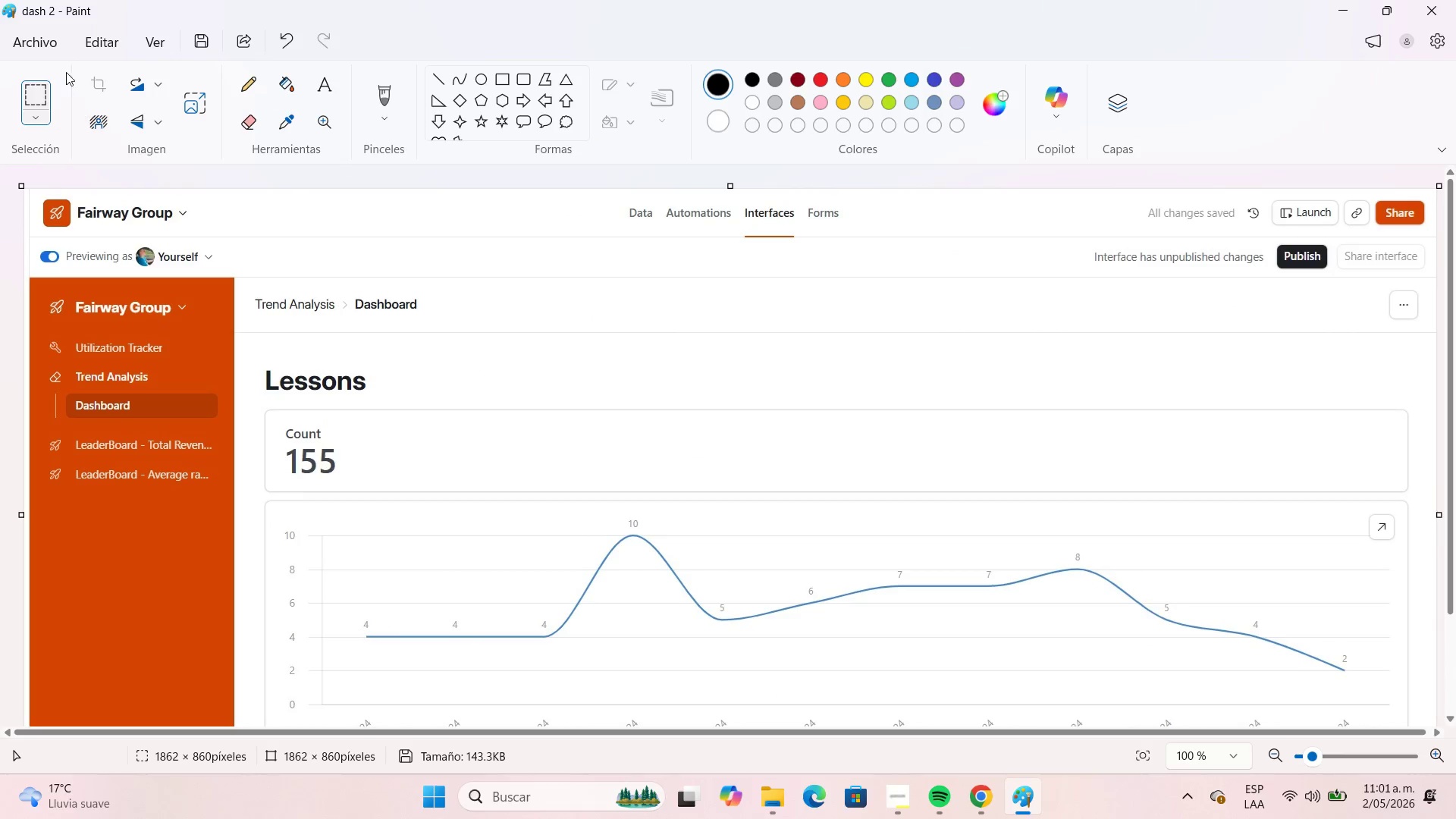 
left_click([43, 48])
 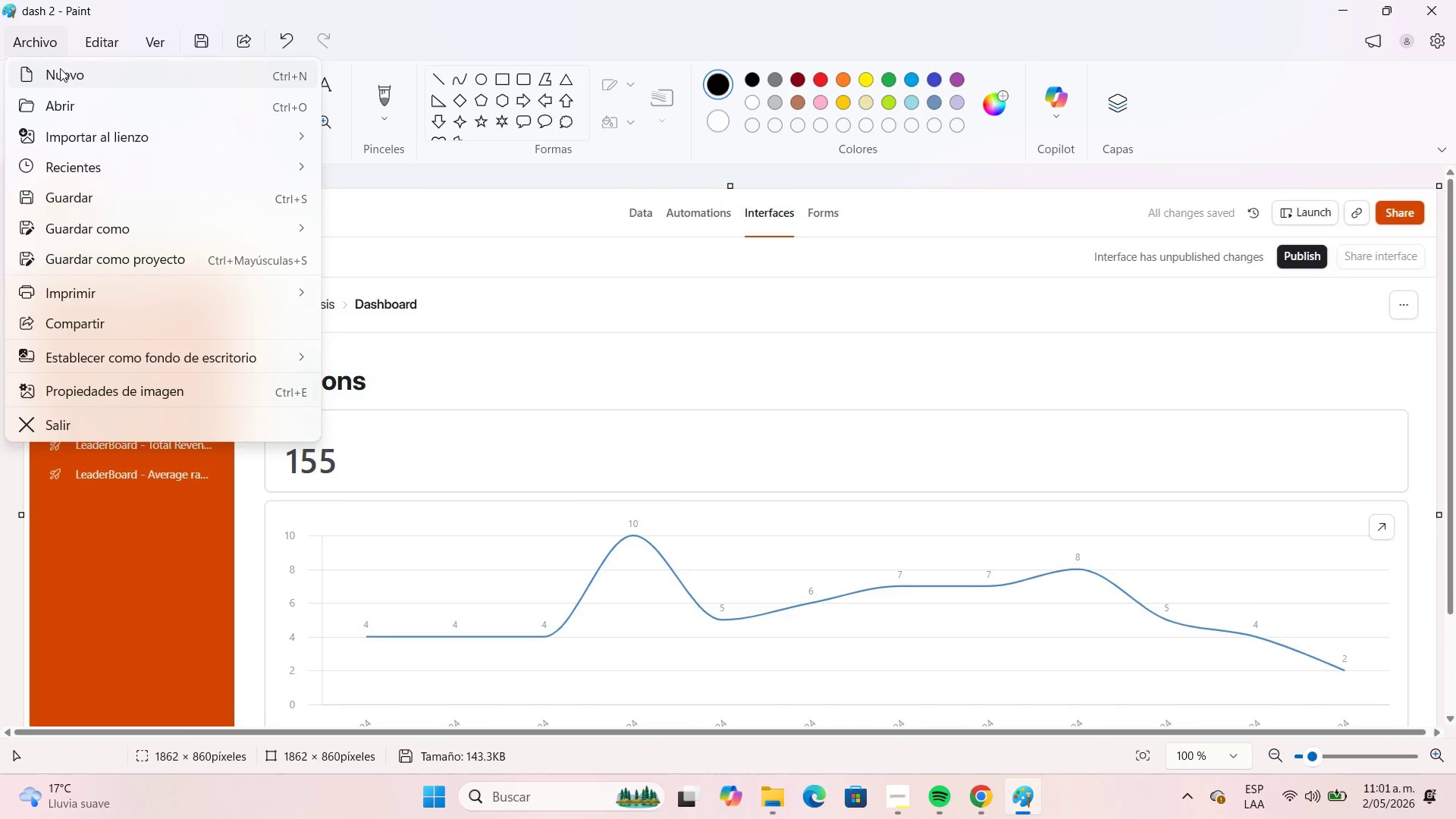 
left_click([63, 75])
 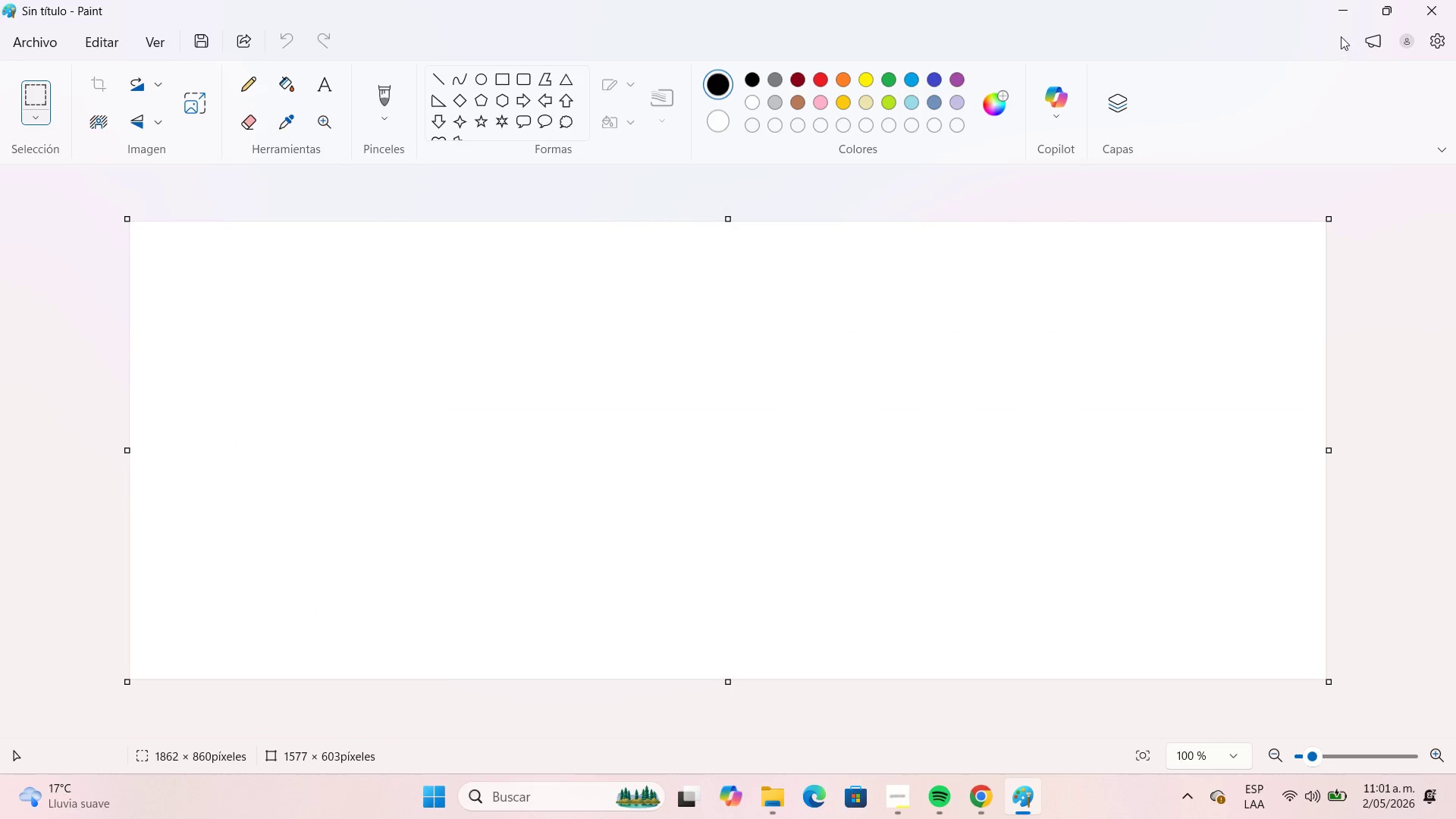 
left_click([1341, 15])
 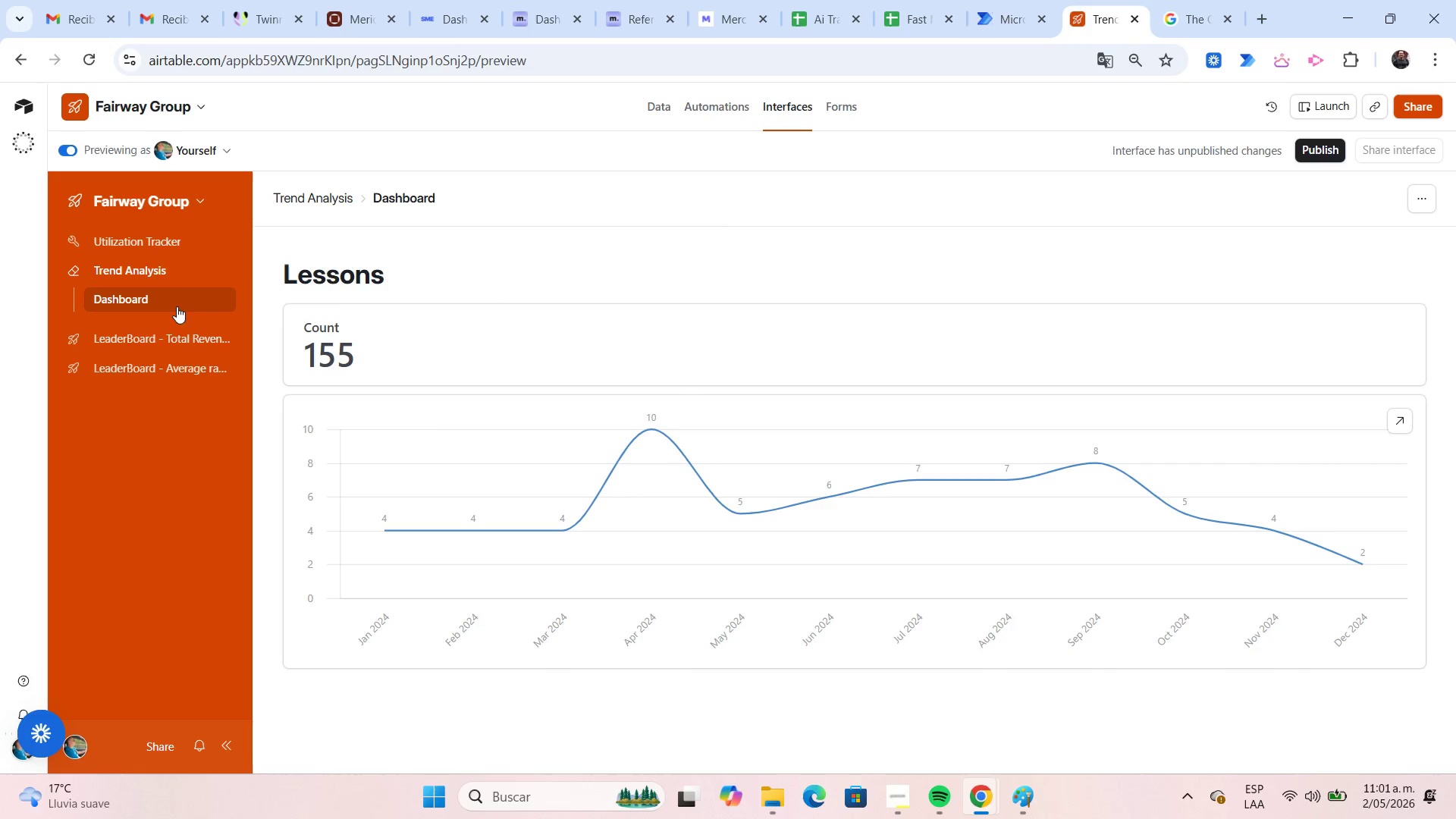 
left_click([154, 337])
 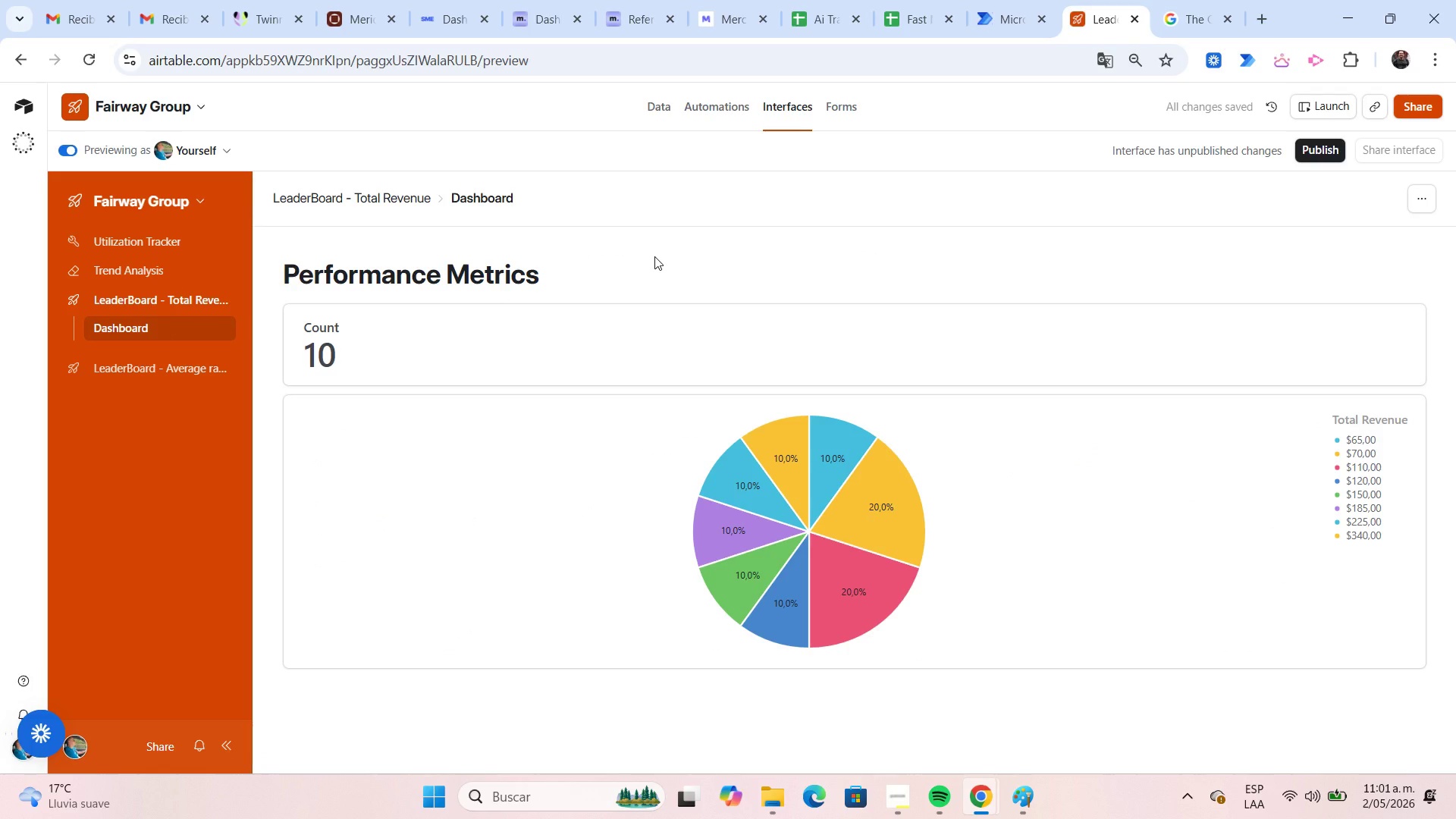 
key(Meta+Shift+S)
 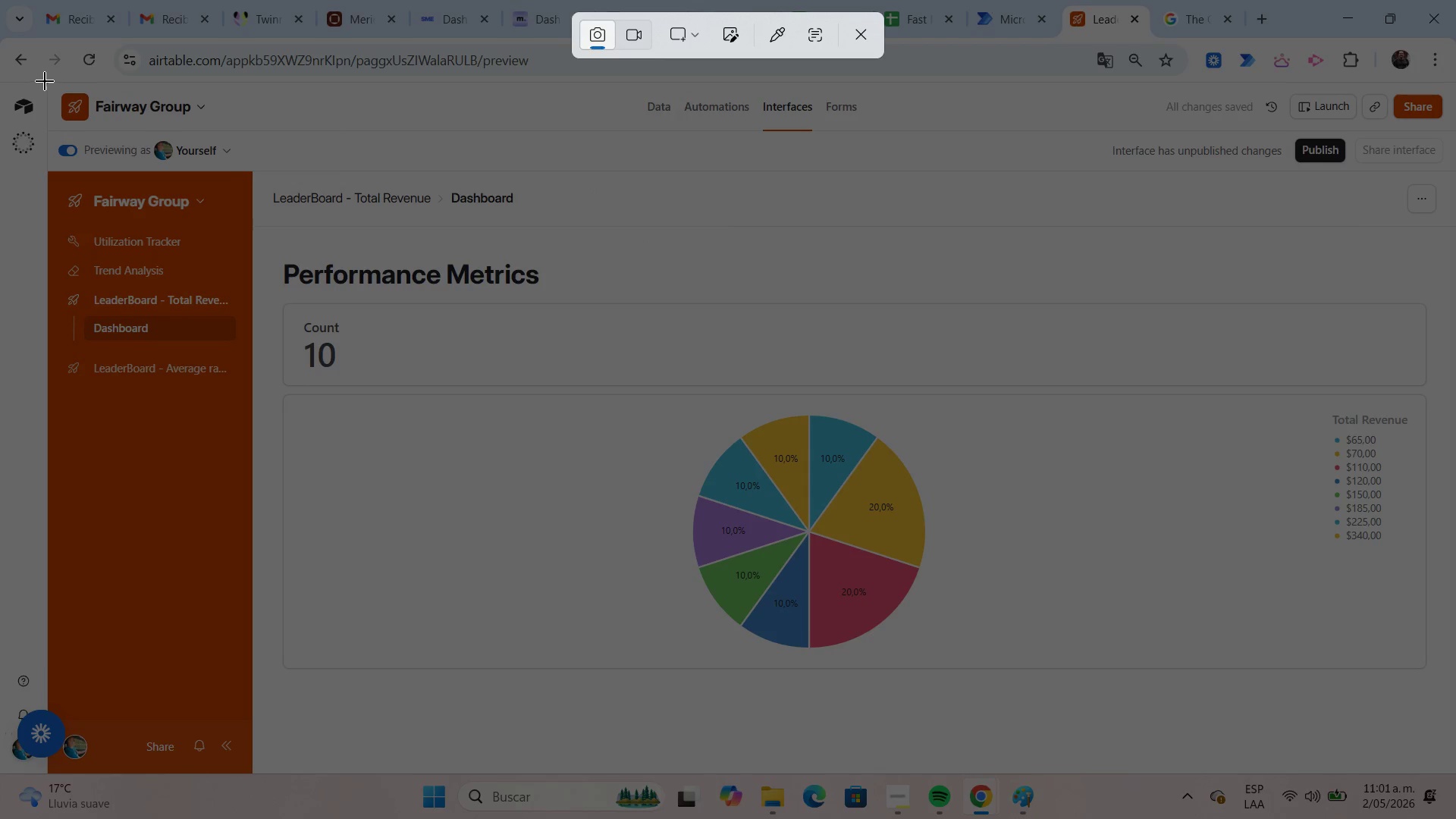 
left_click_drag(start_coordinate=[43, 80], to_coordinate=[1449, 711])
 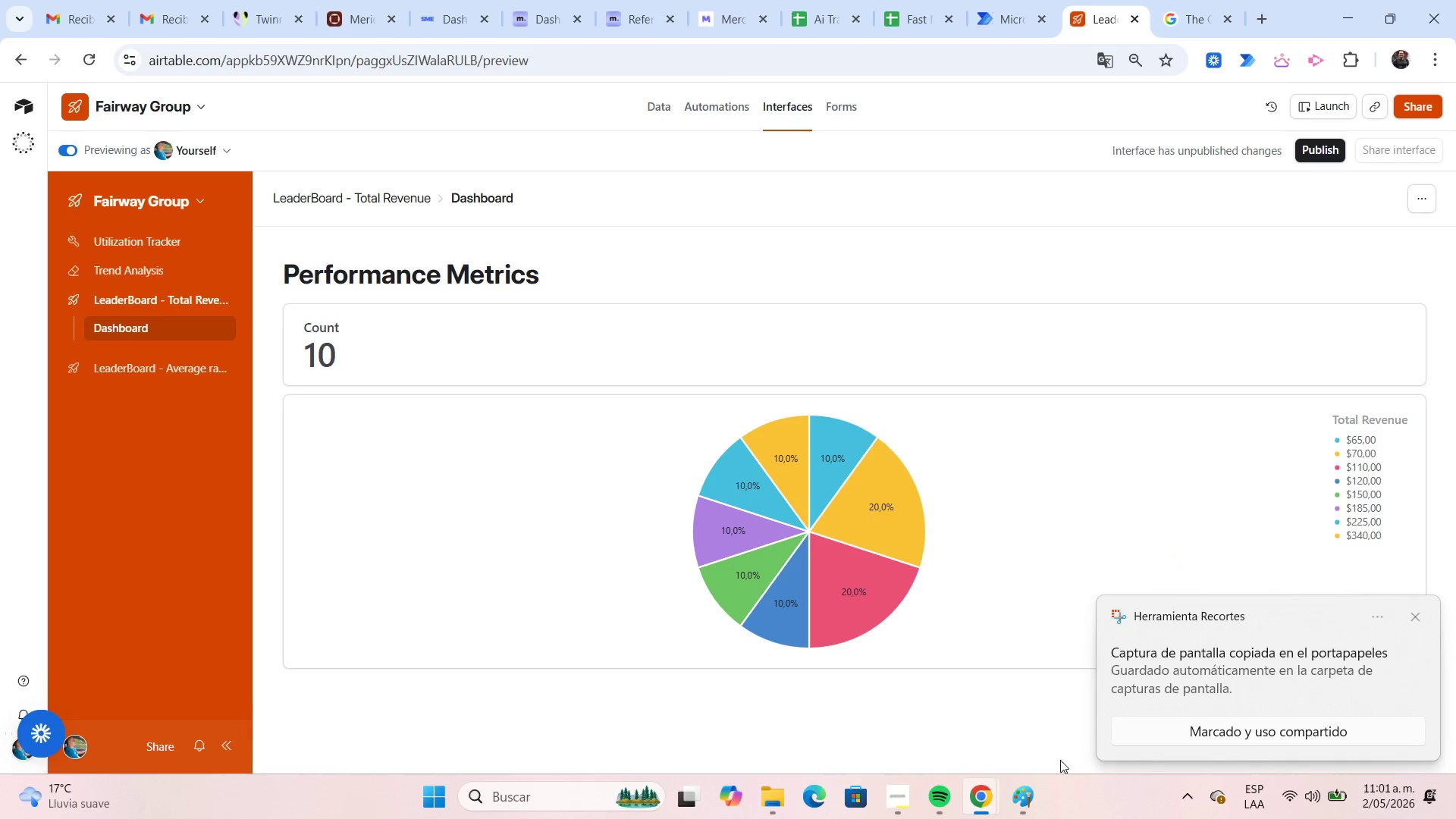 
left_click([1033, 796])
 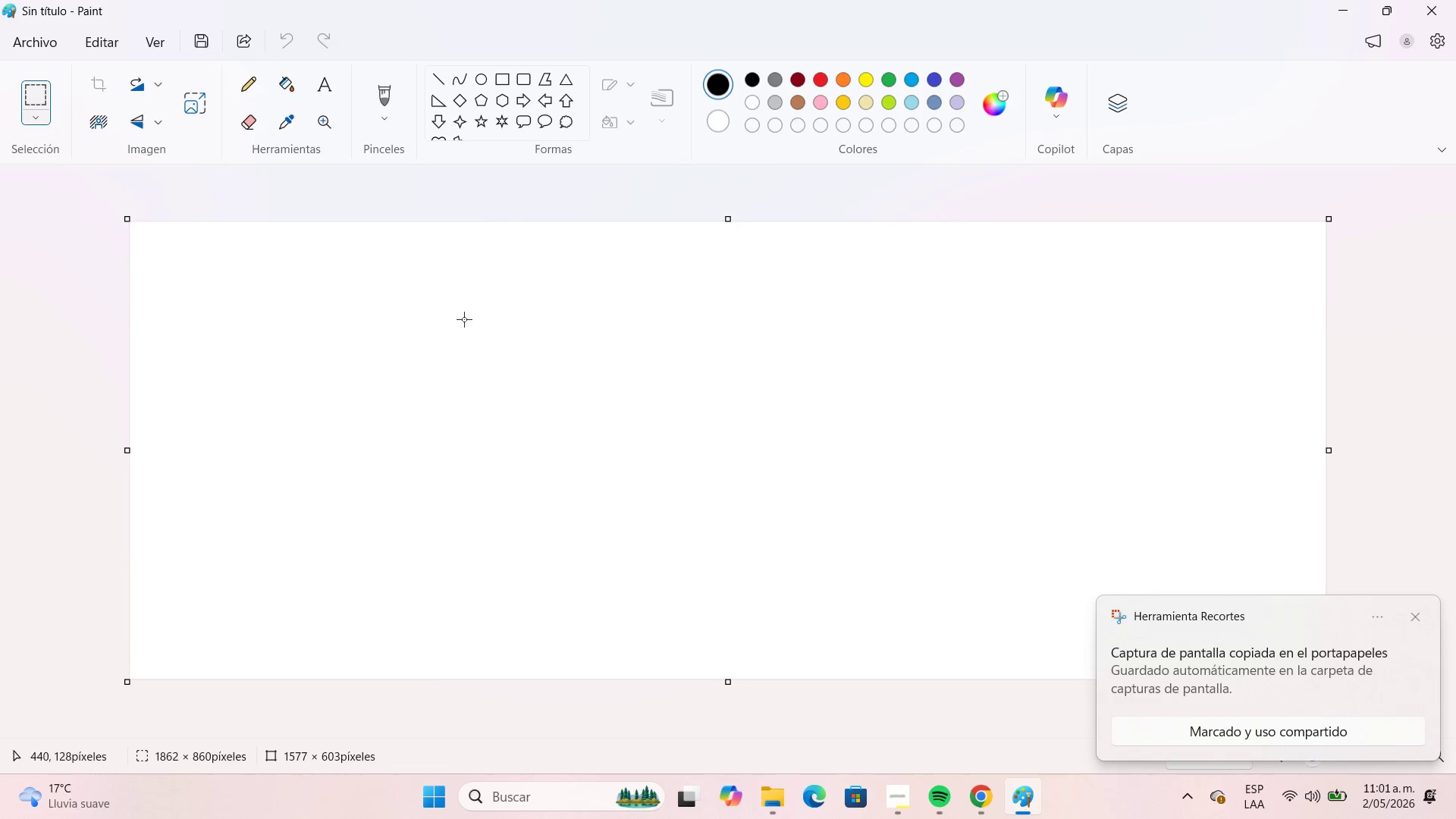 
key(Control+ControlLeft)
 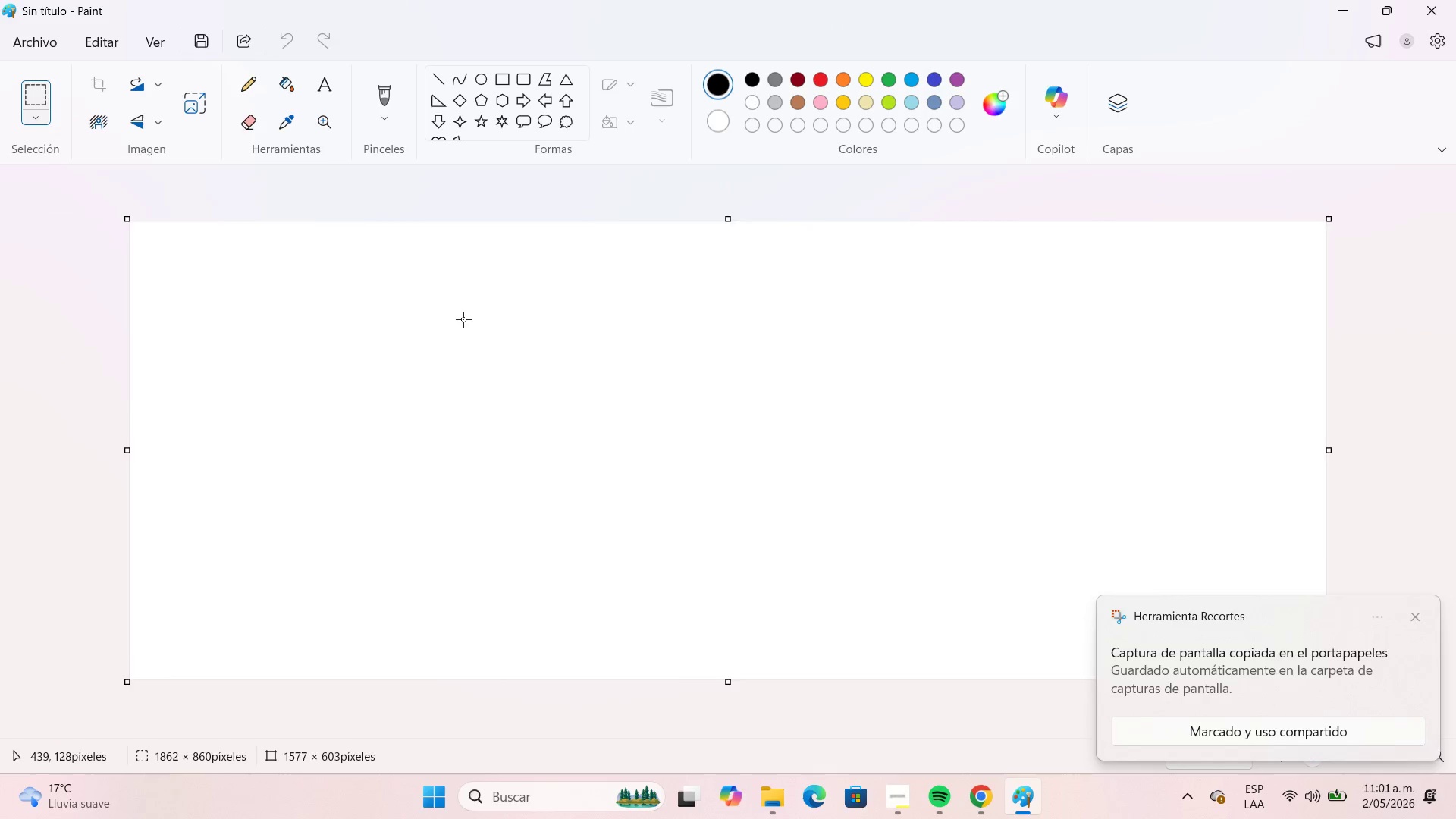 
key(Control+V)
 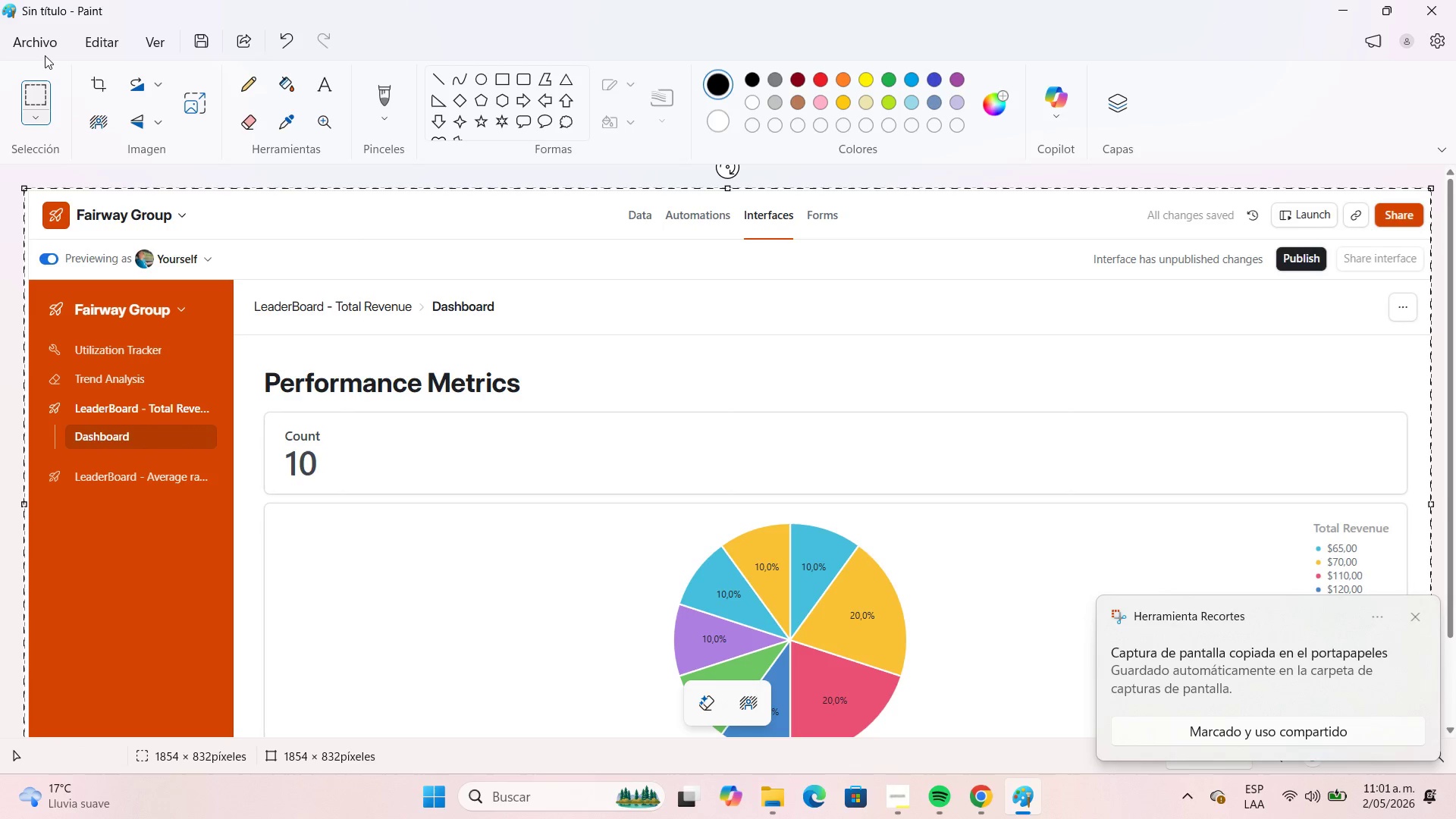 
left_click([44, 49])
 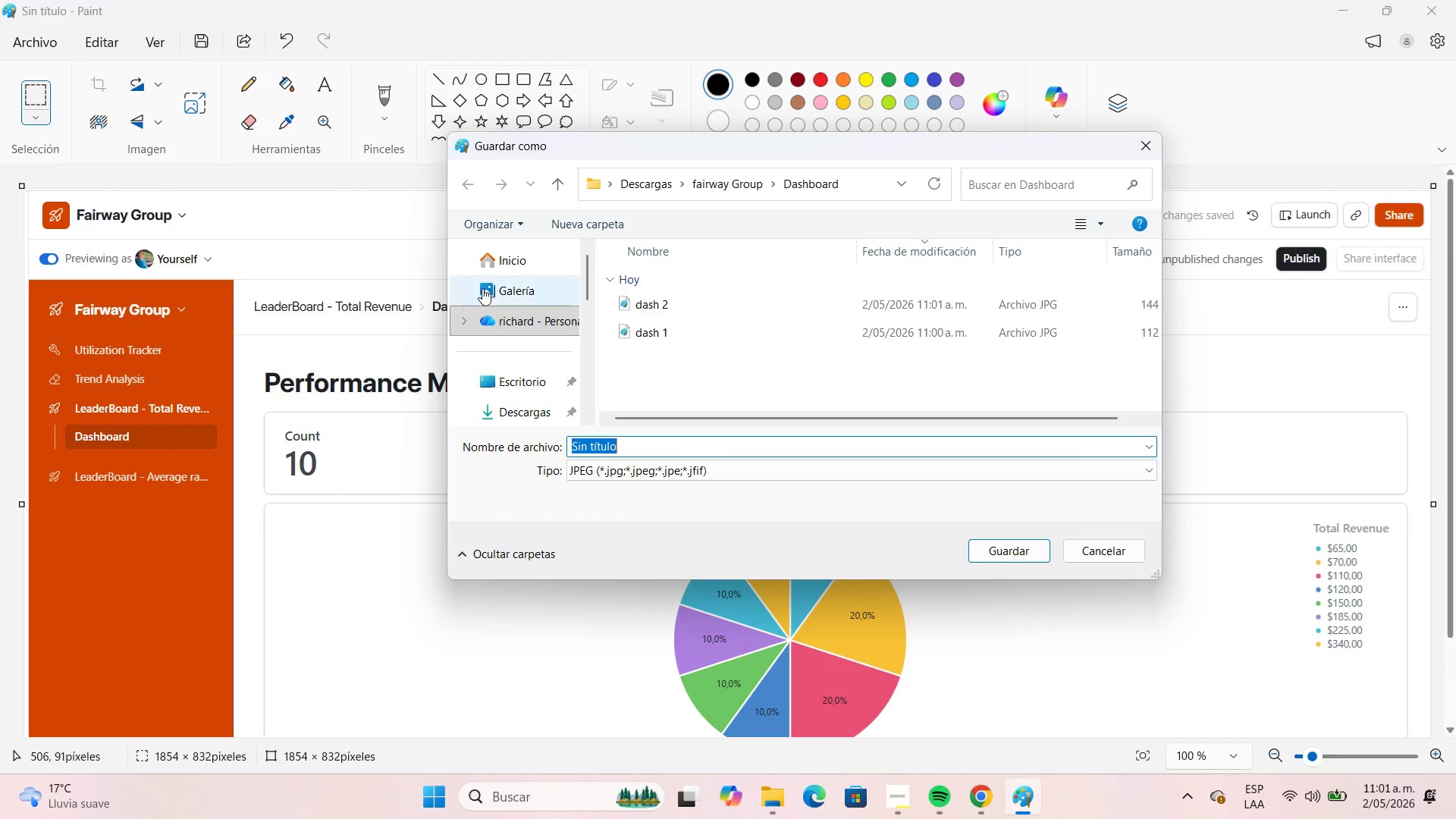 
left_click([688, 312])
 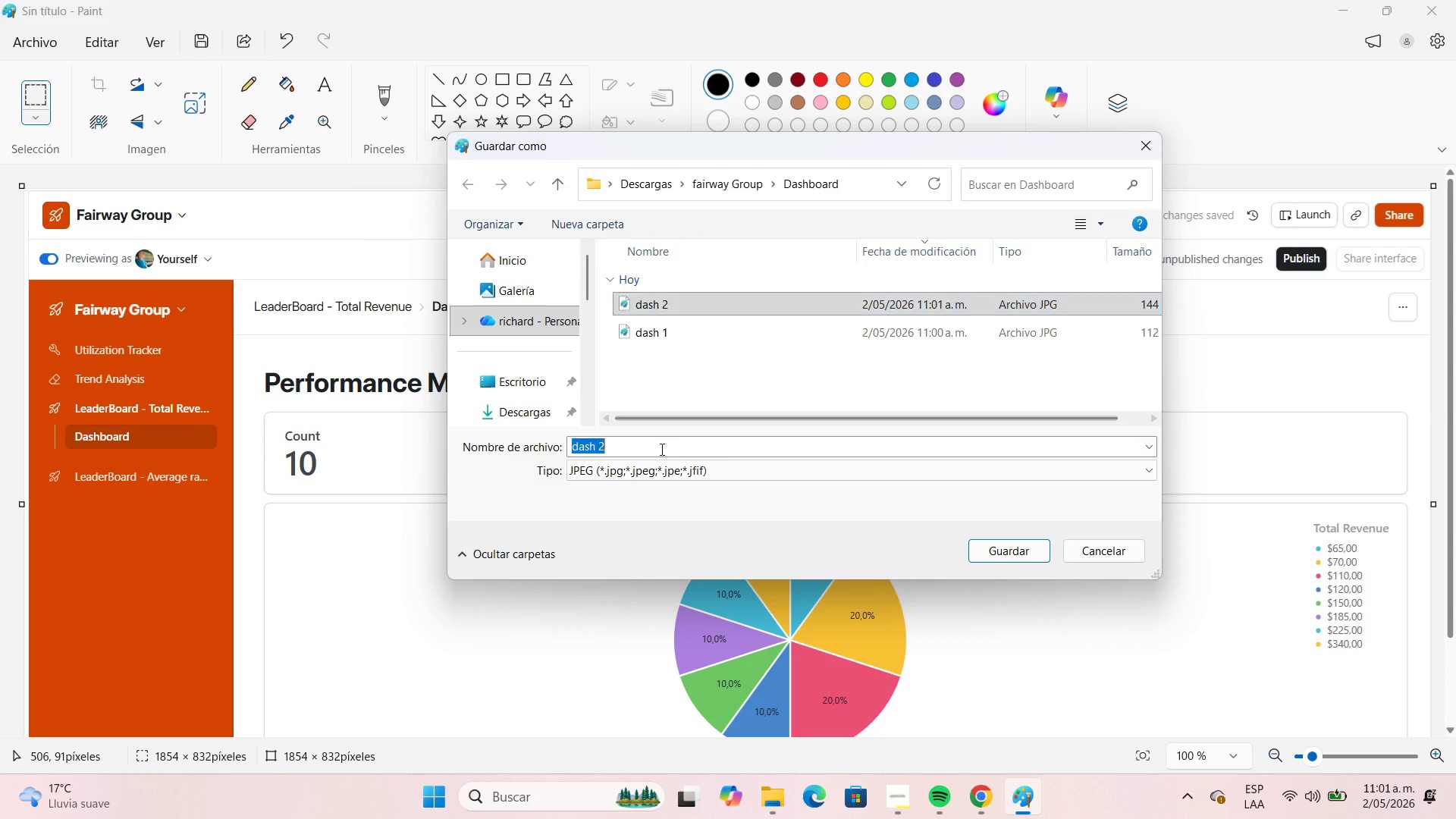 
double_click([661, 449])
 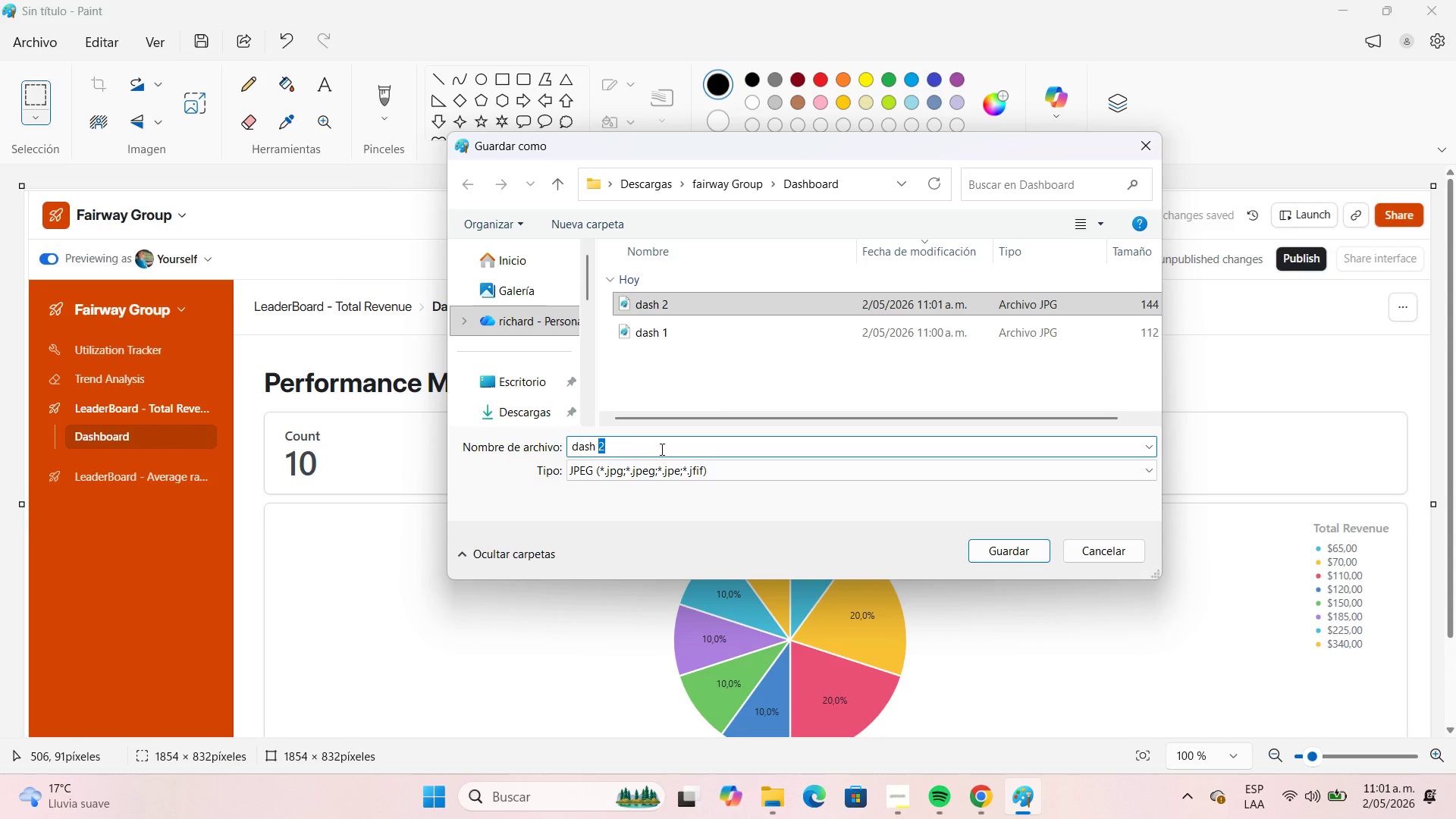 
key(Numpad3)
 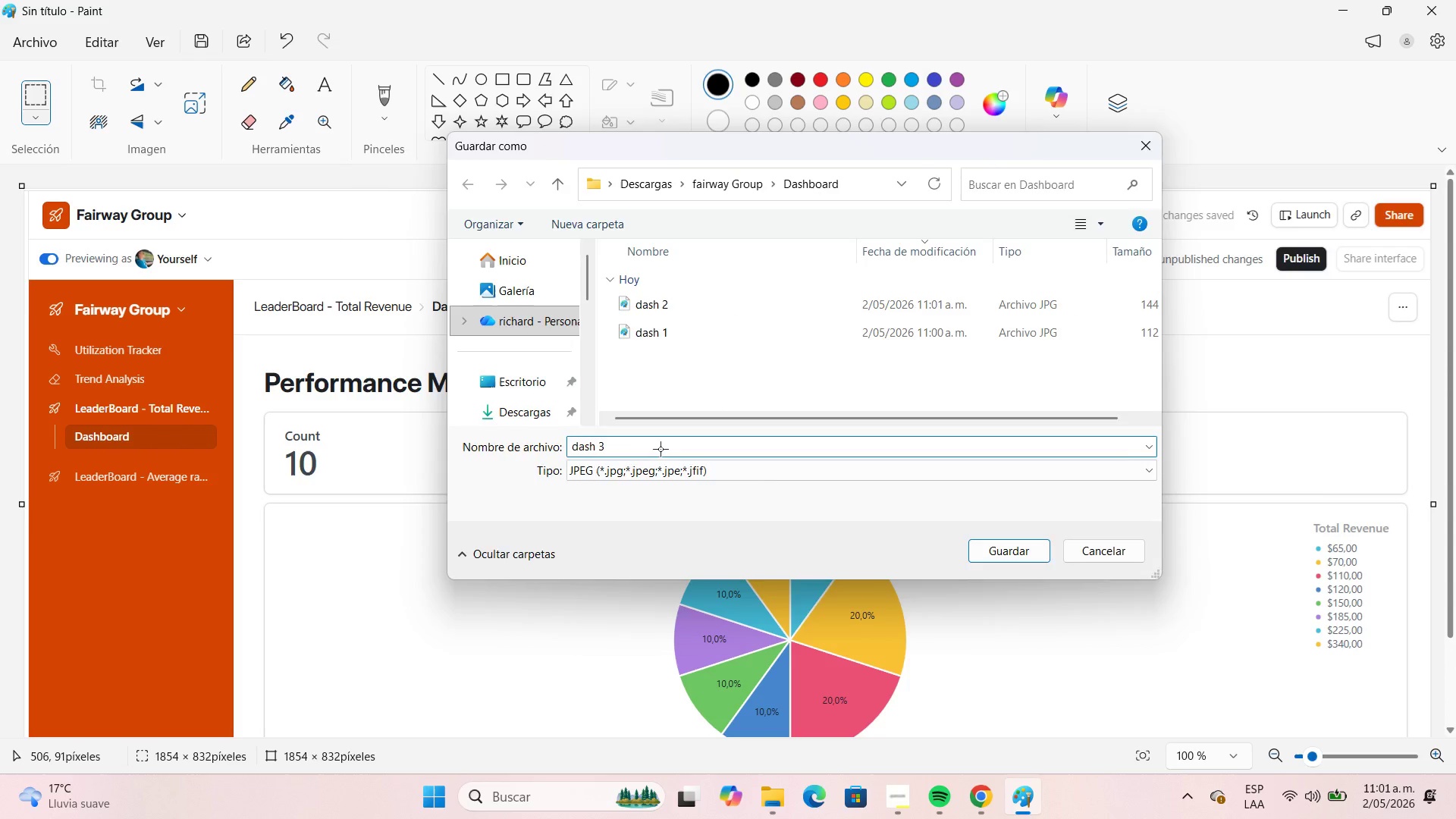 
key(NumpadEnter)
 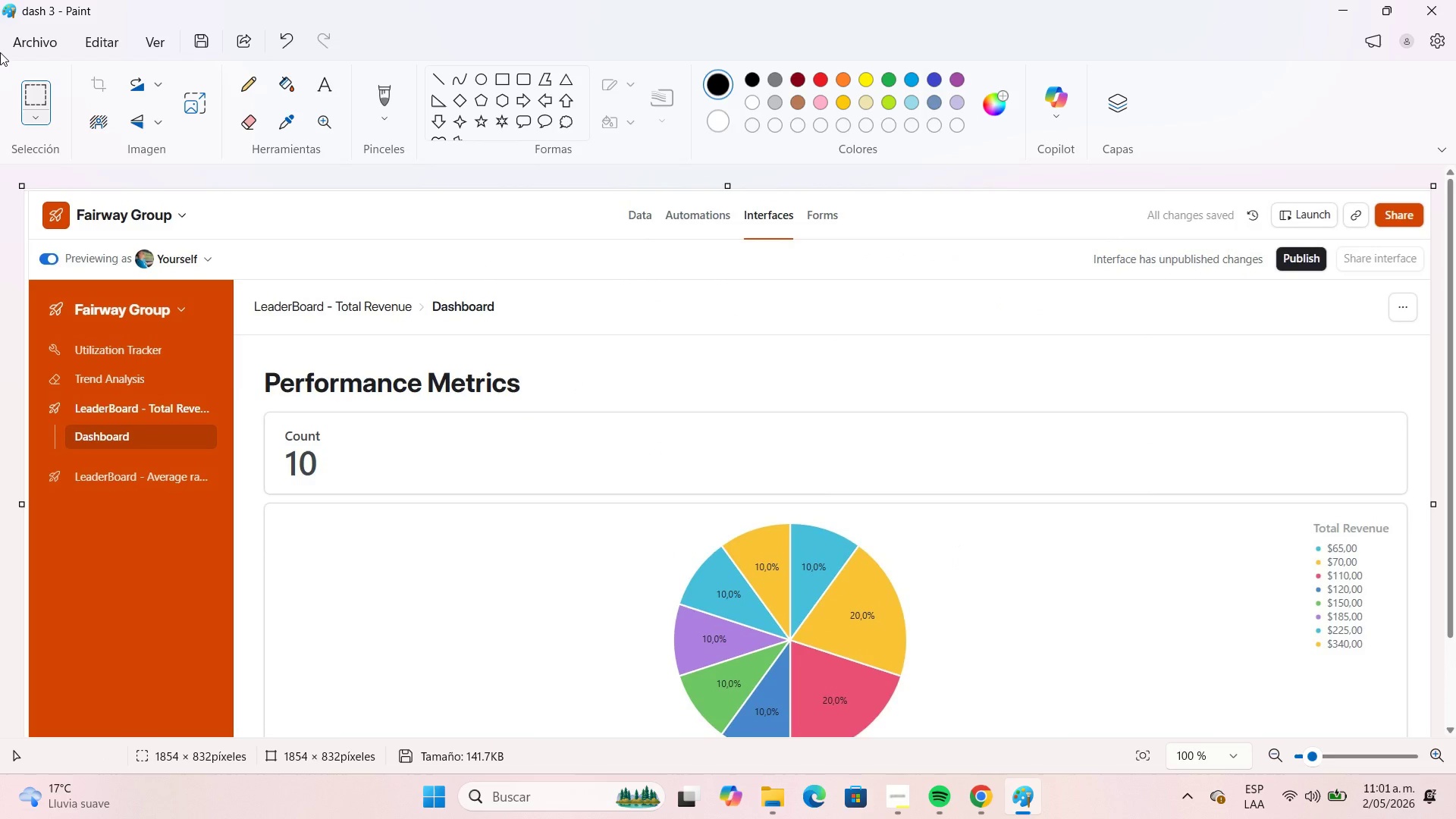 
left_click([9, 47])
 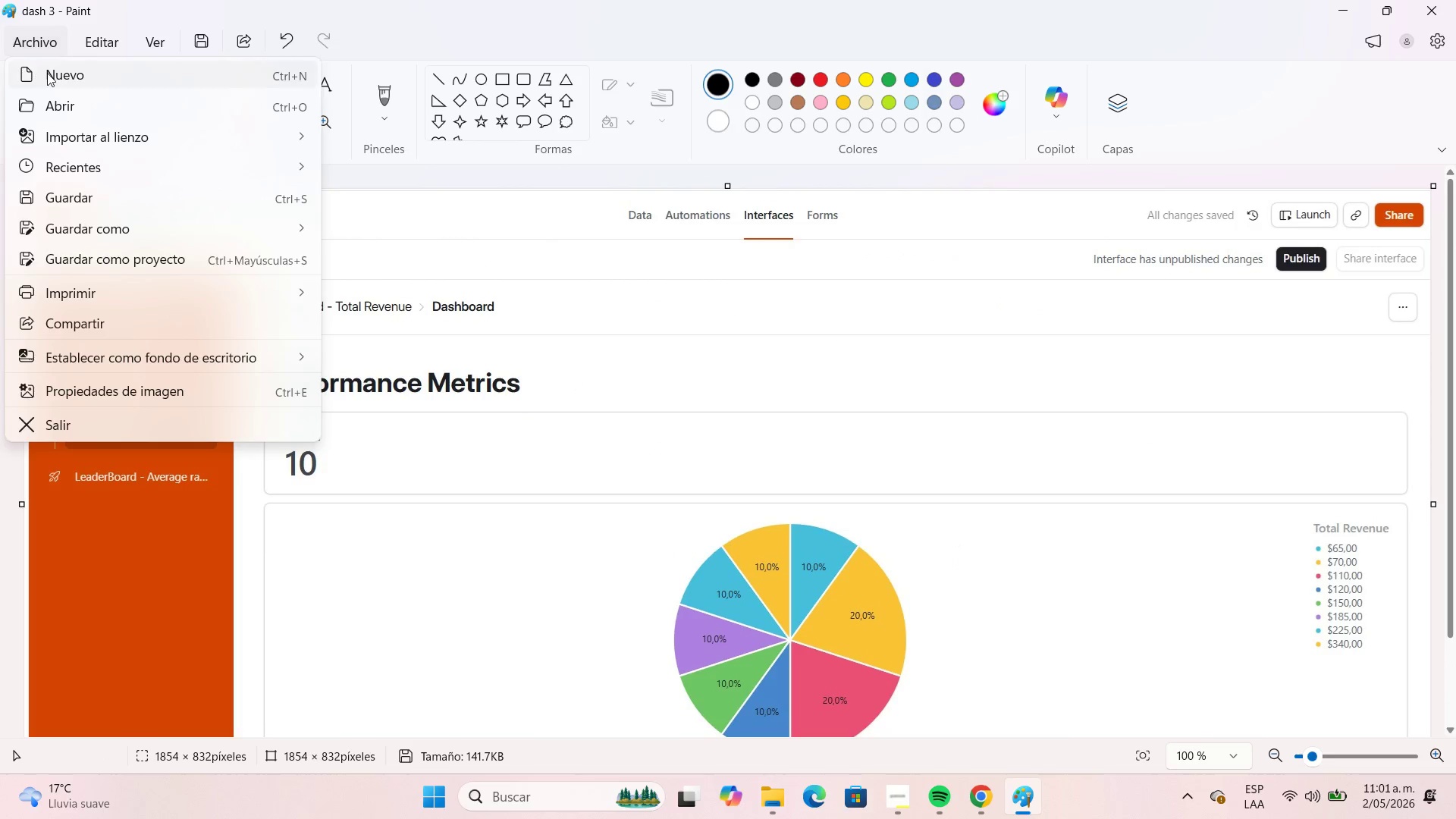 
left_click([47, 73])
 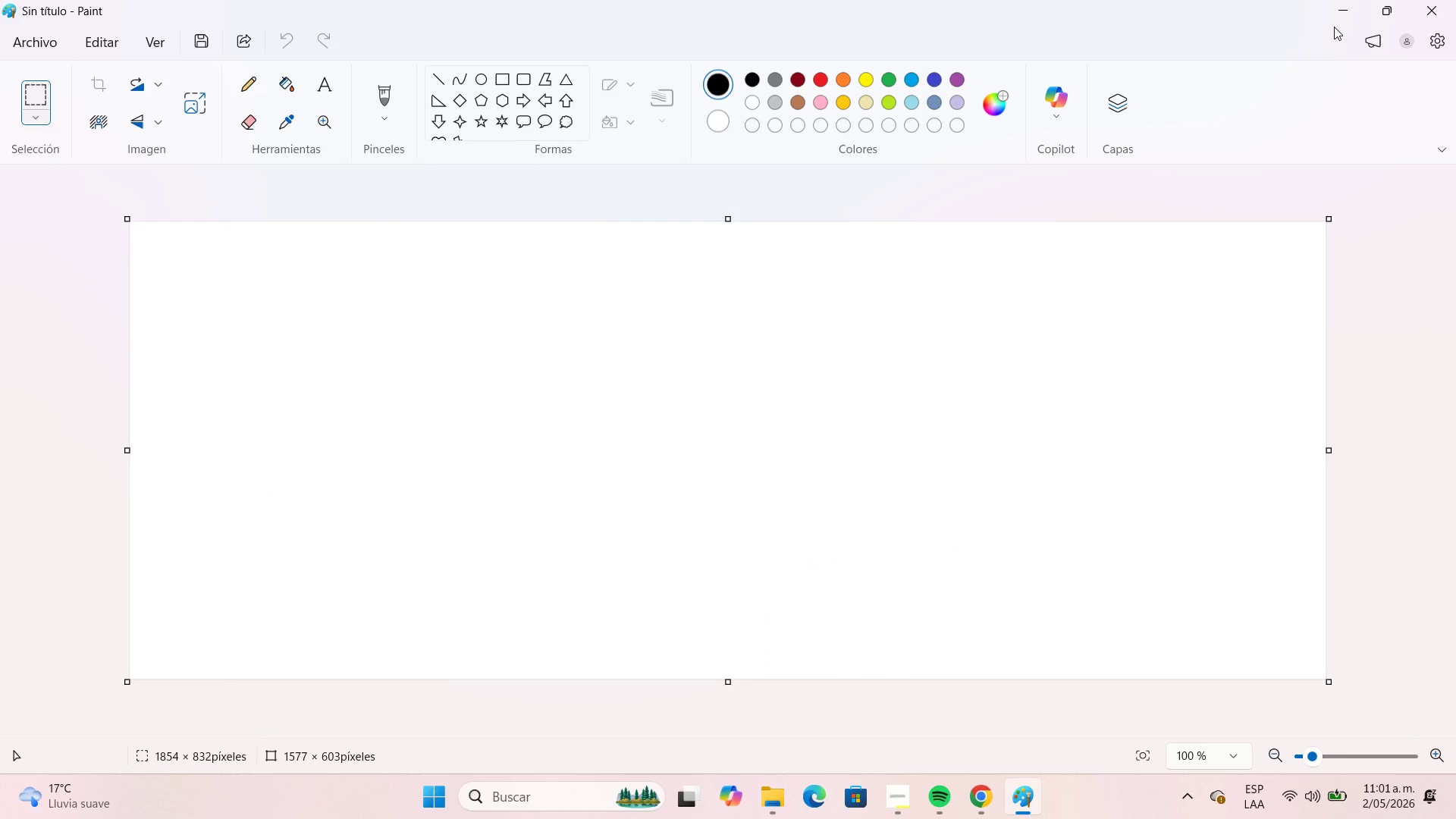 
left_click([1343, 10])
 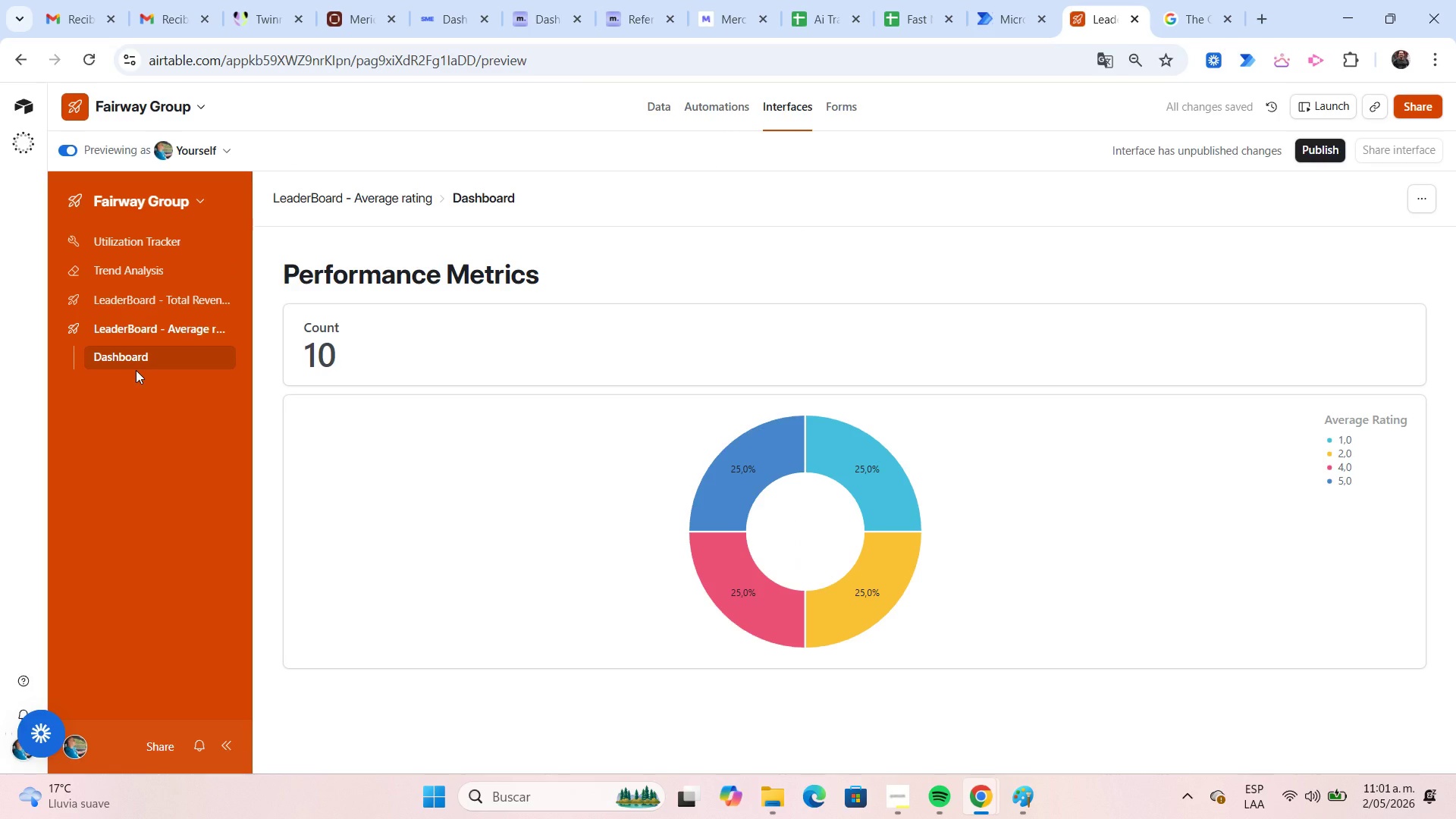 
key(Meta+Shift+S)
 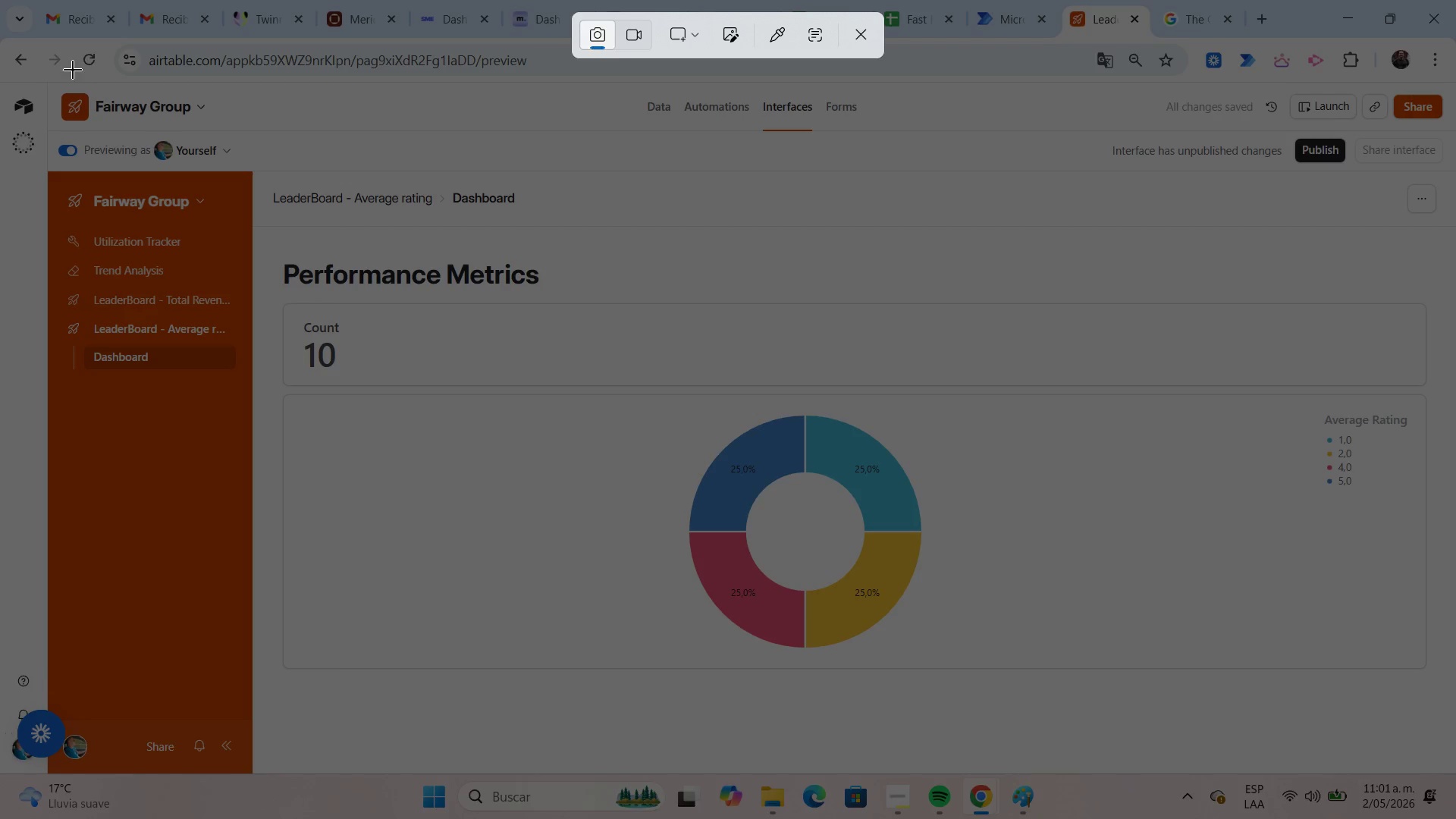 
left_click_drag(start_coordinate=[44, 83], to_coordinate=[1449, 722])
 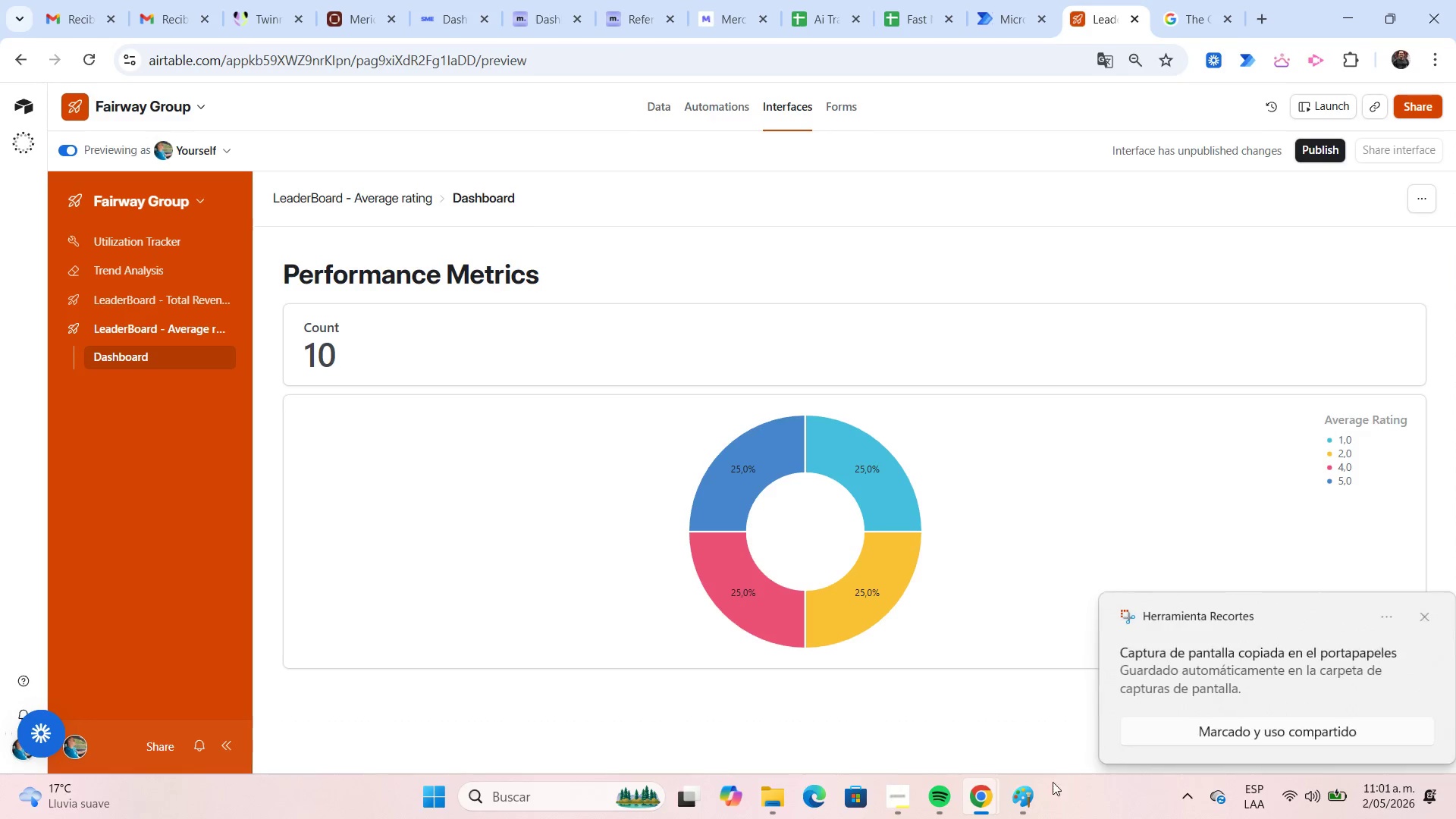 
left_click([1021, 800])
 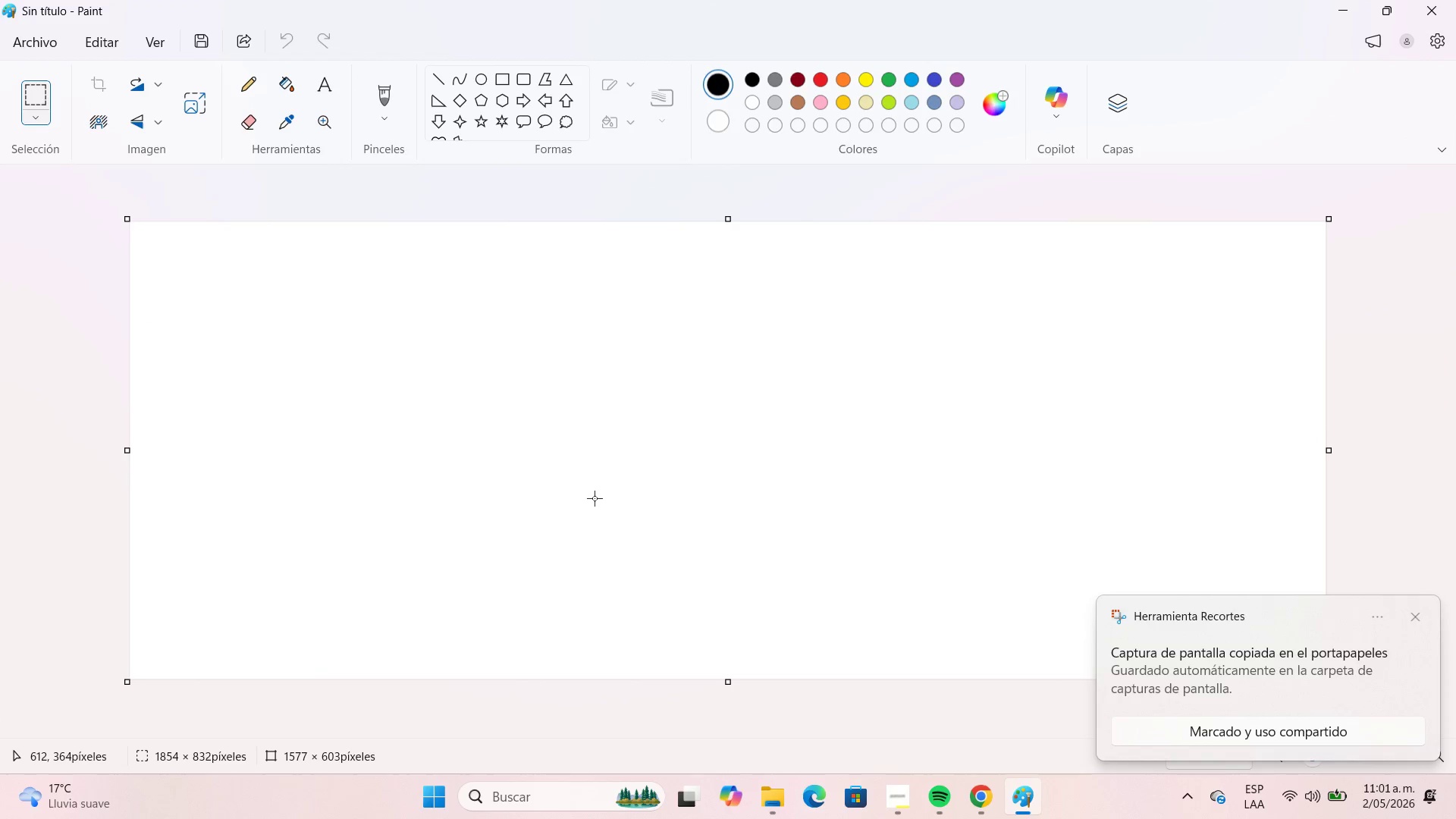 
key(Control+ControlLeft)
 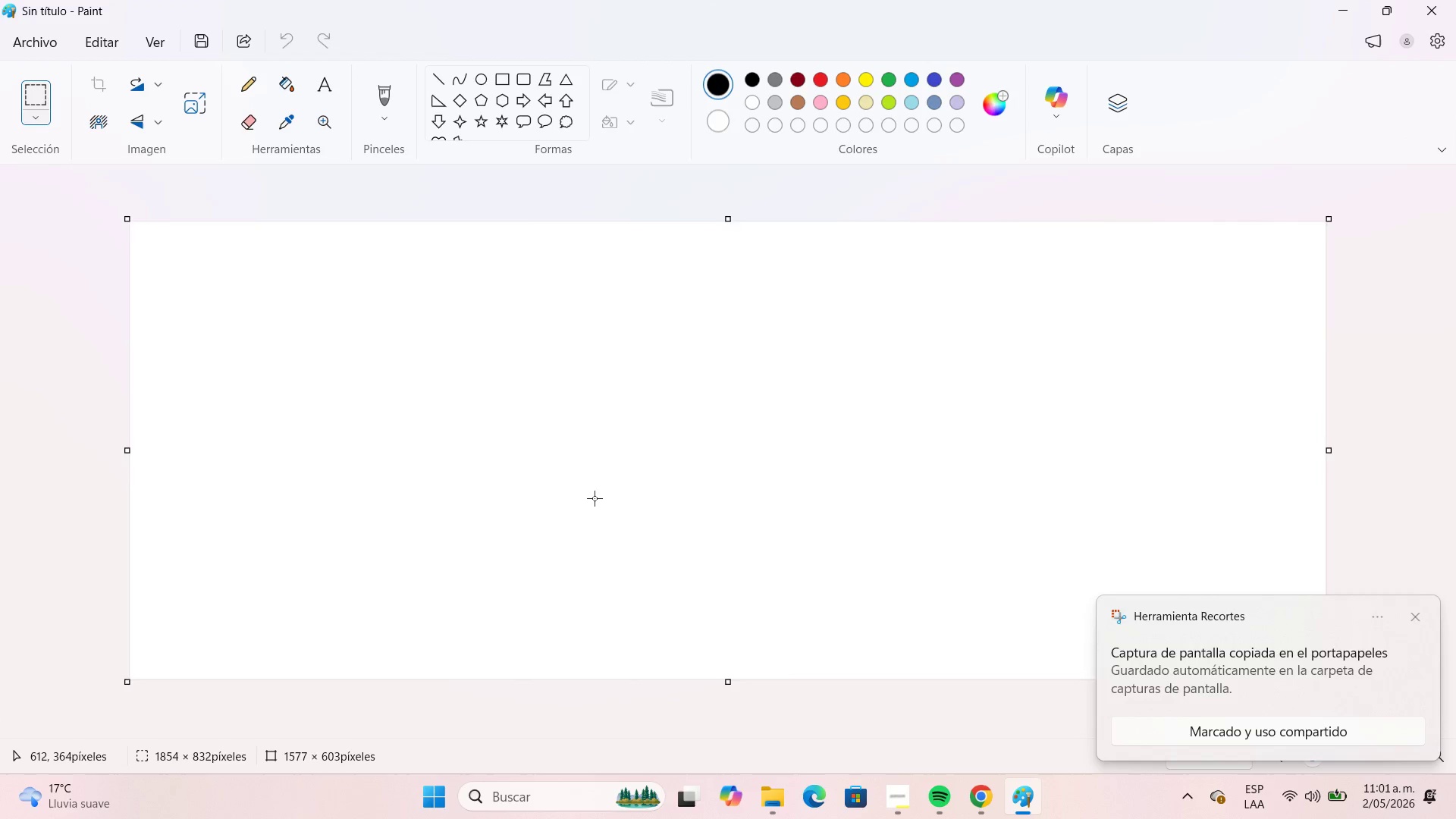 
key(Control+V)
 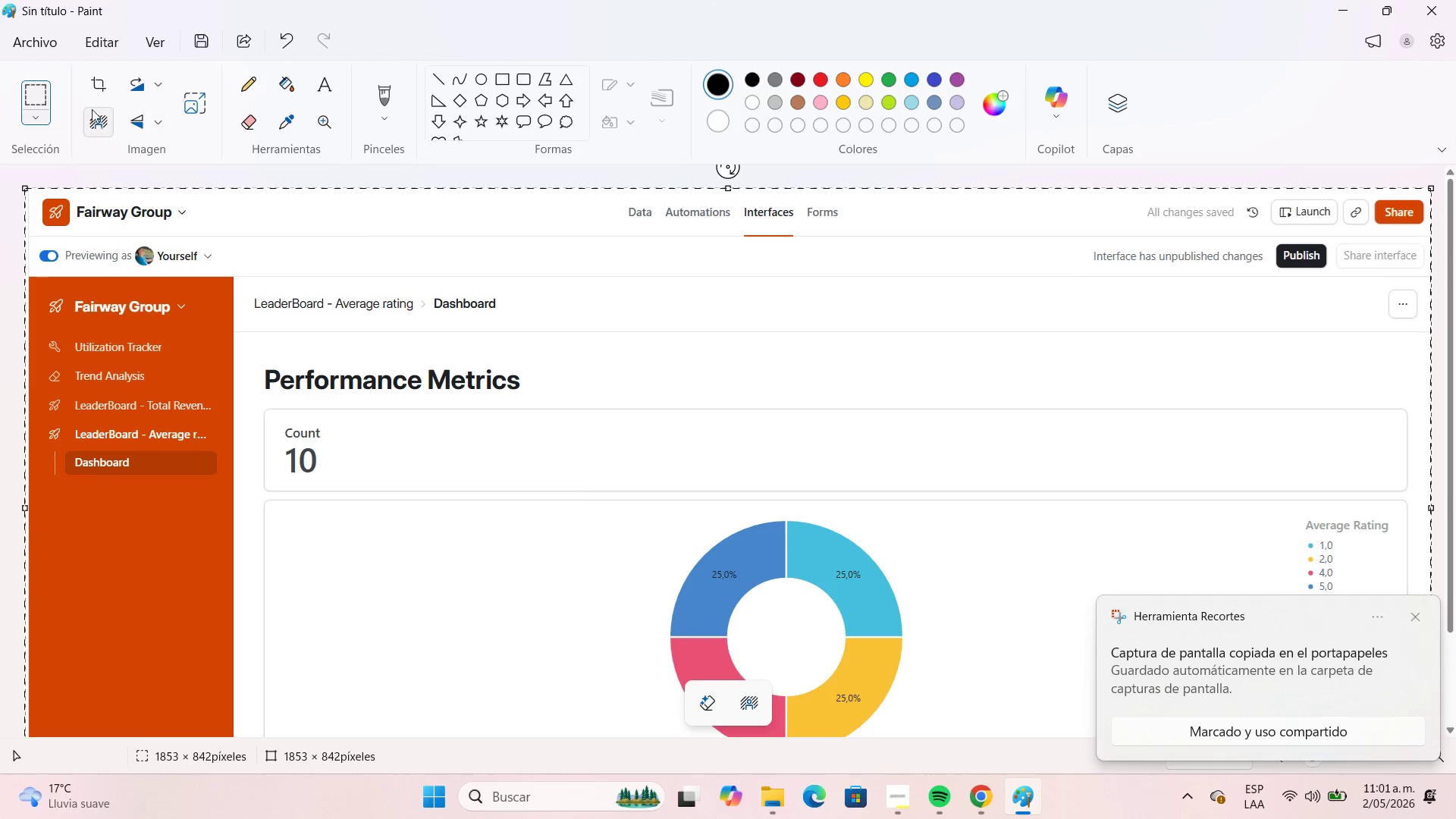 
left_click([56, 52])
 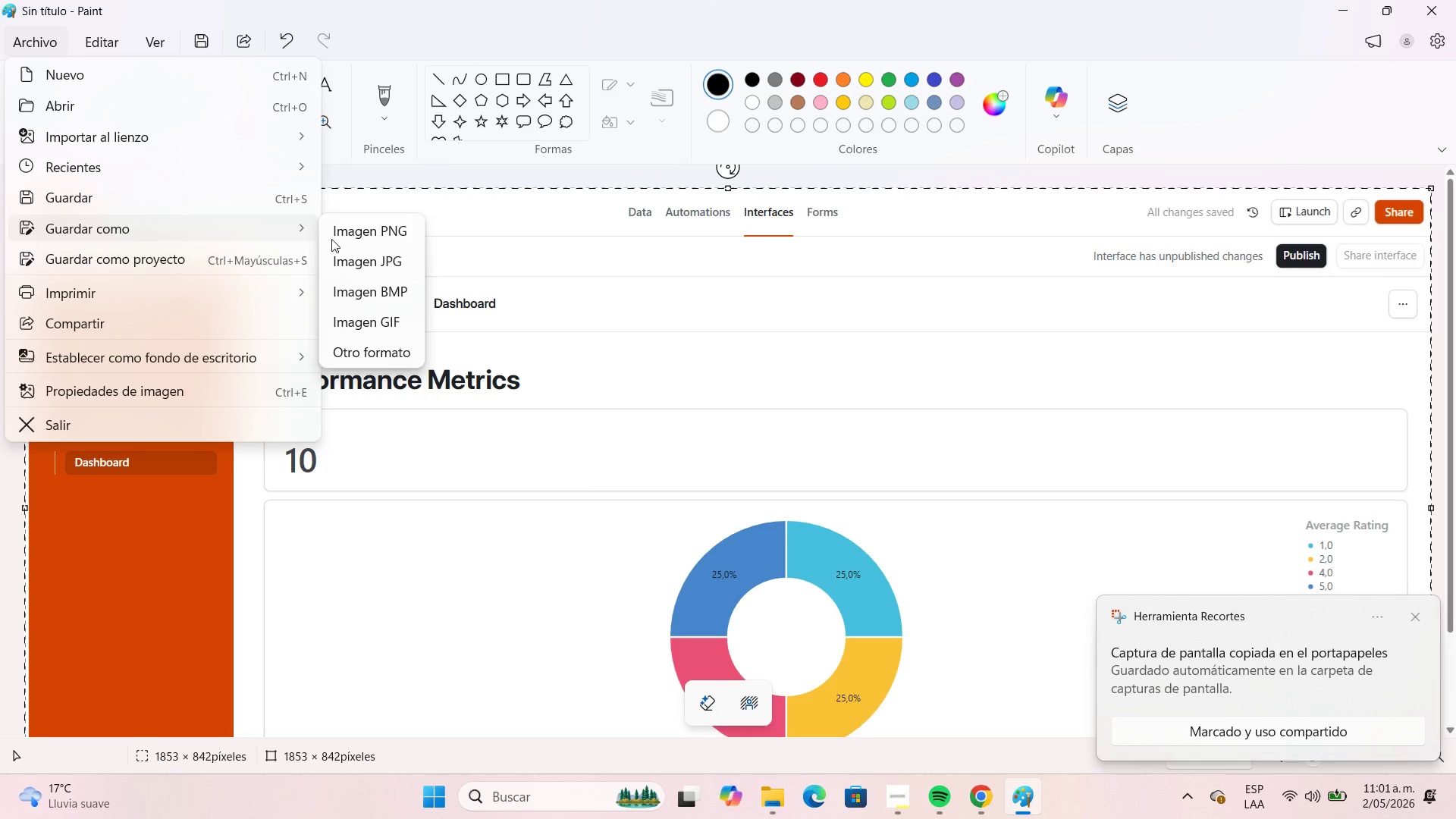 
left_click([394, 256])
 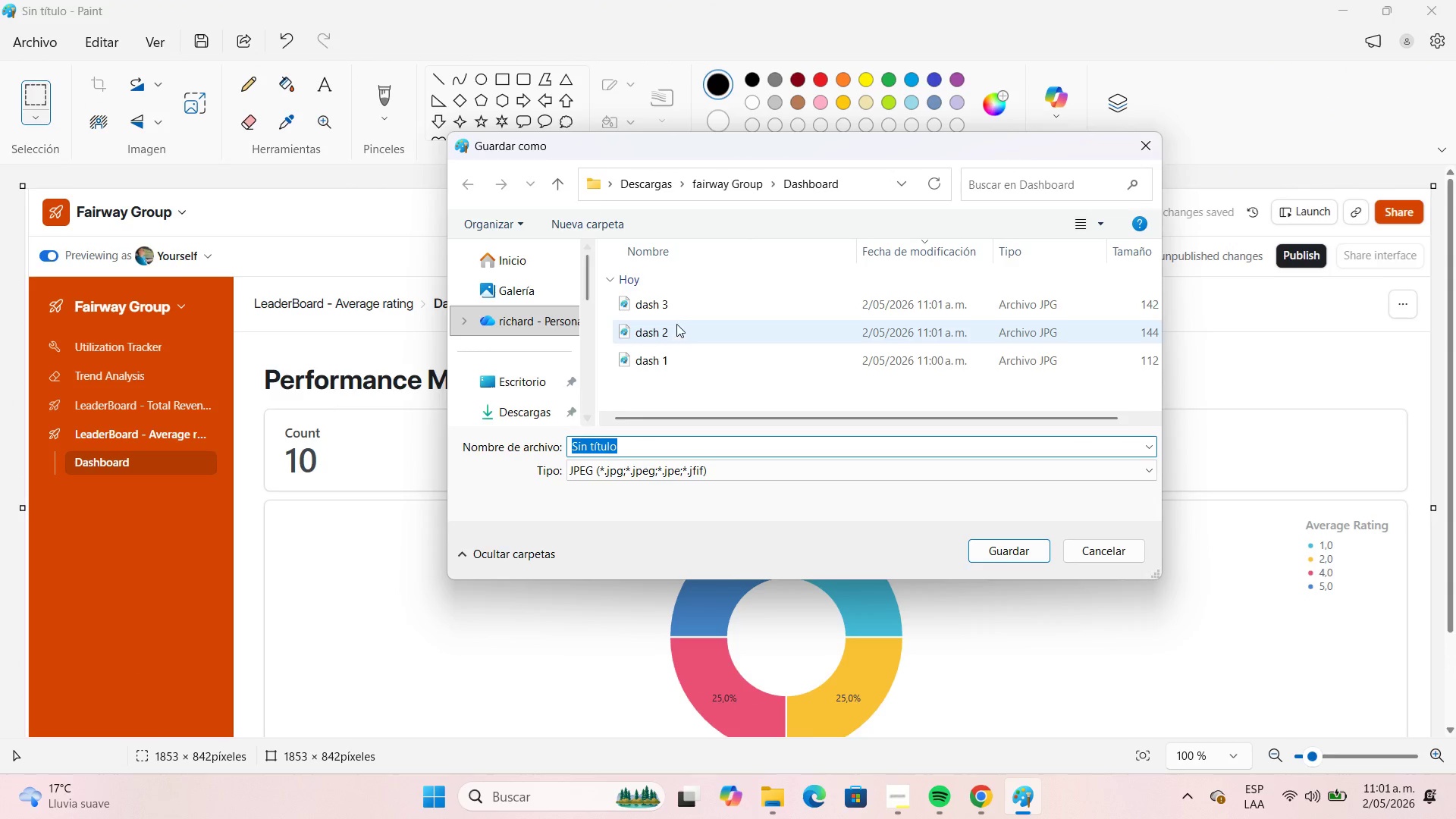 
left_click([679, 310])
 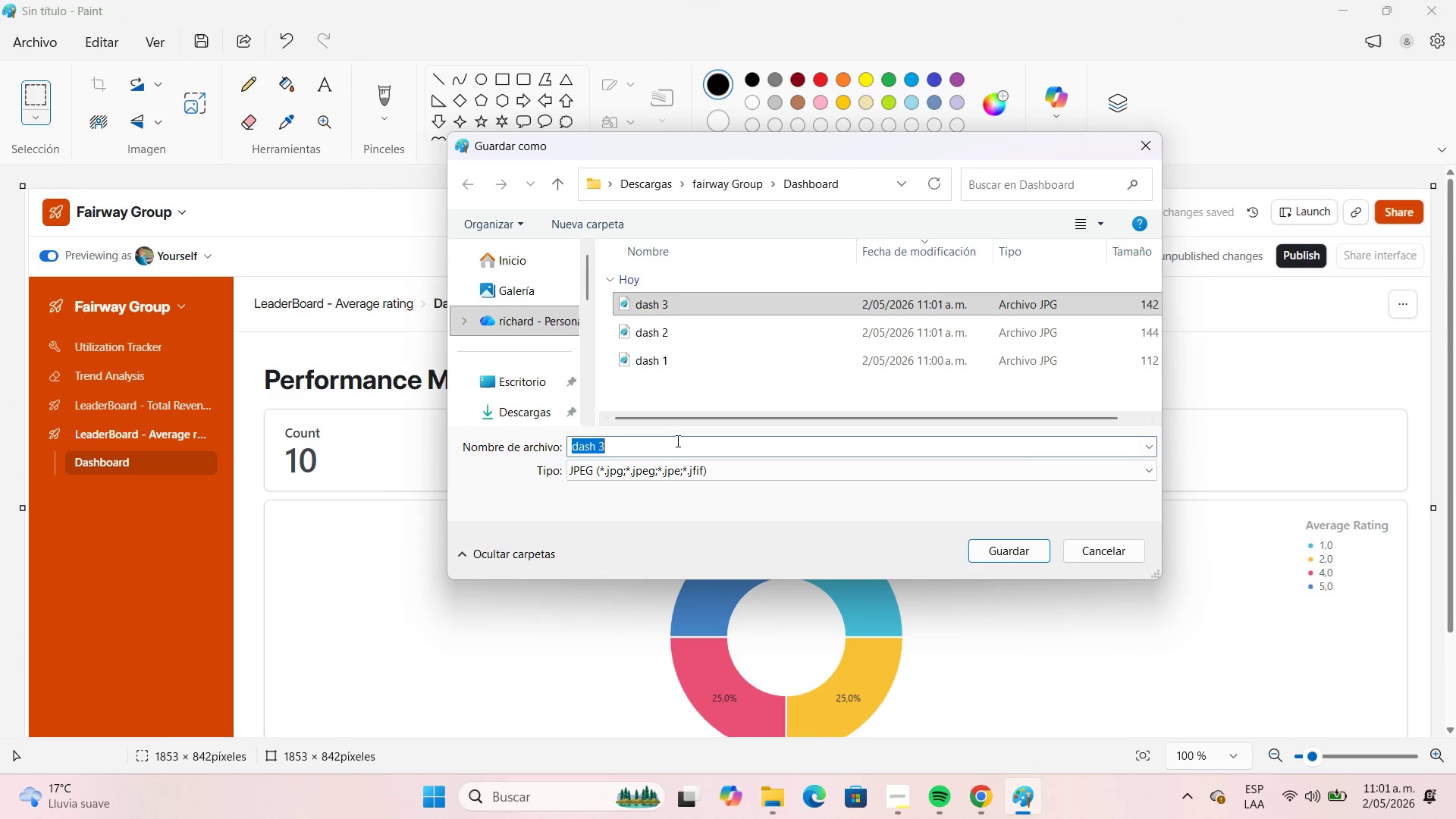 
double_click([676, 441])
 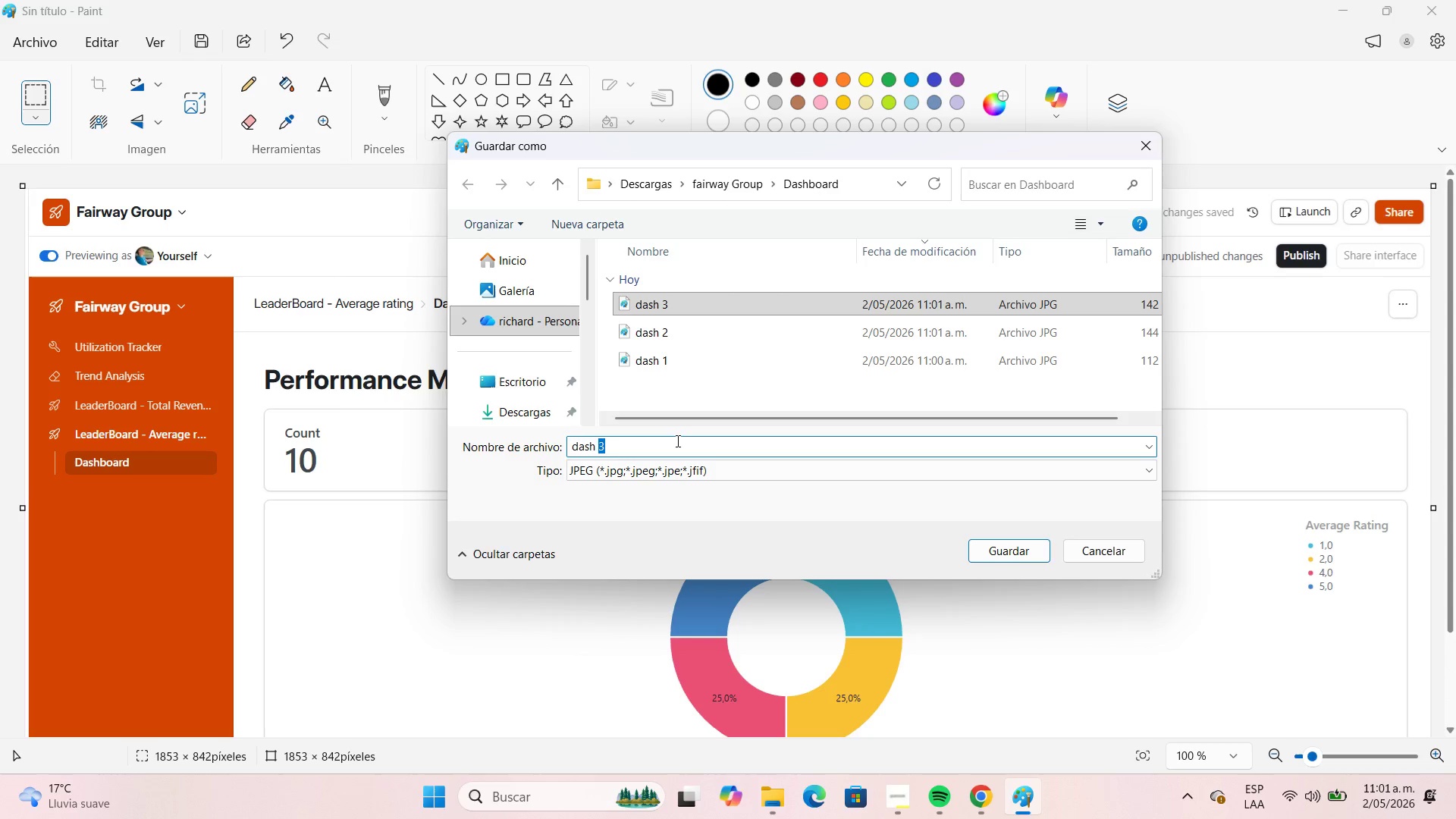 
key(Numpad4)
 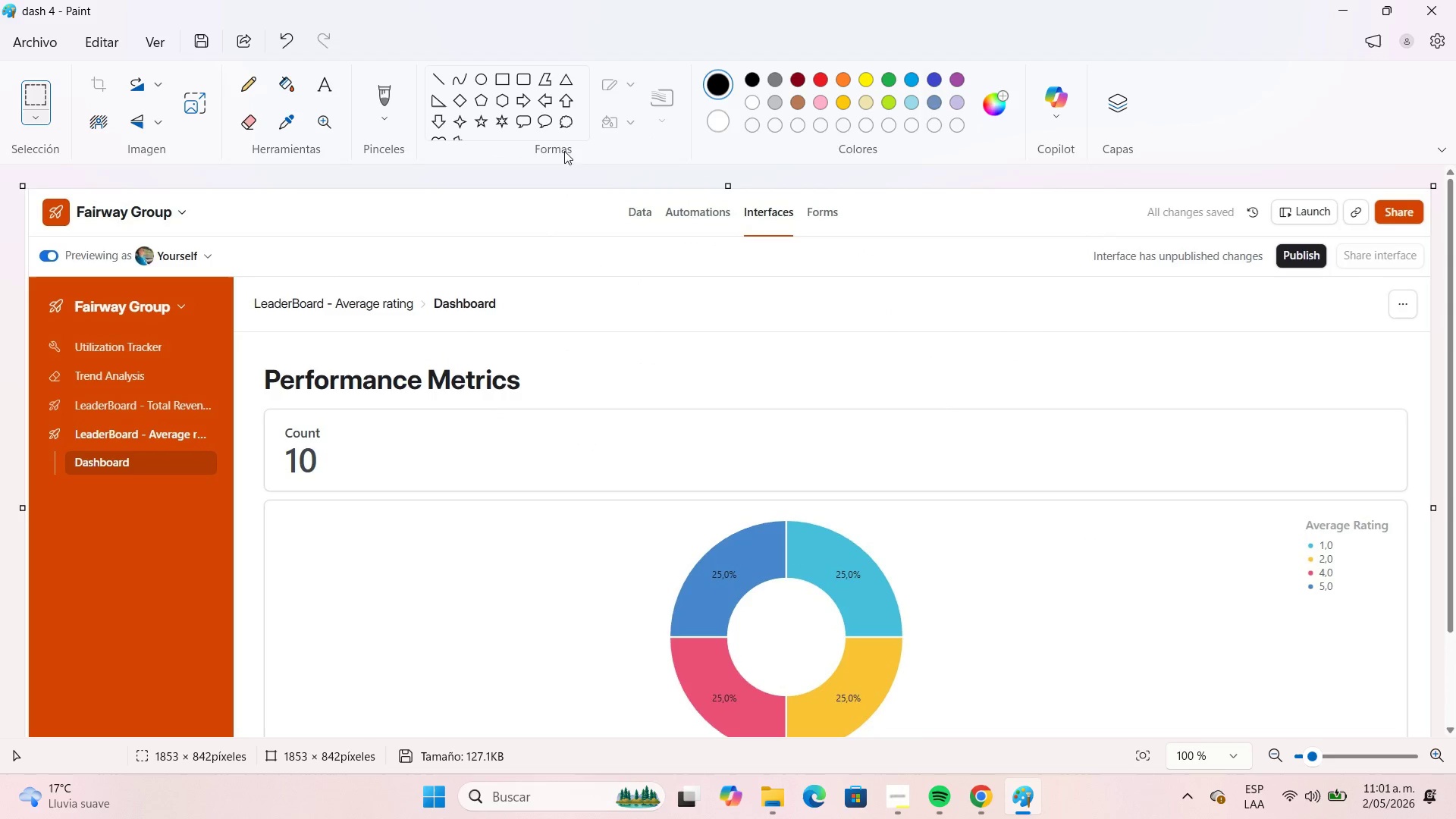 
left_click([53, 36])
 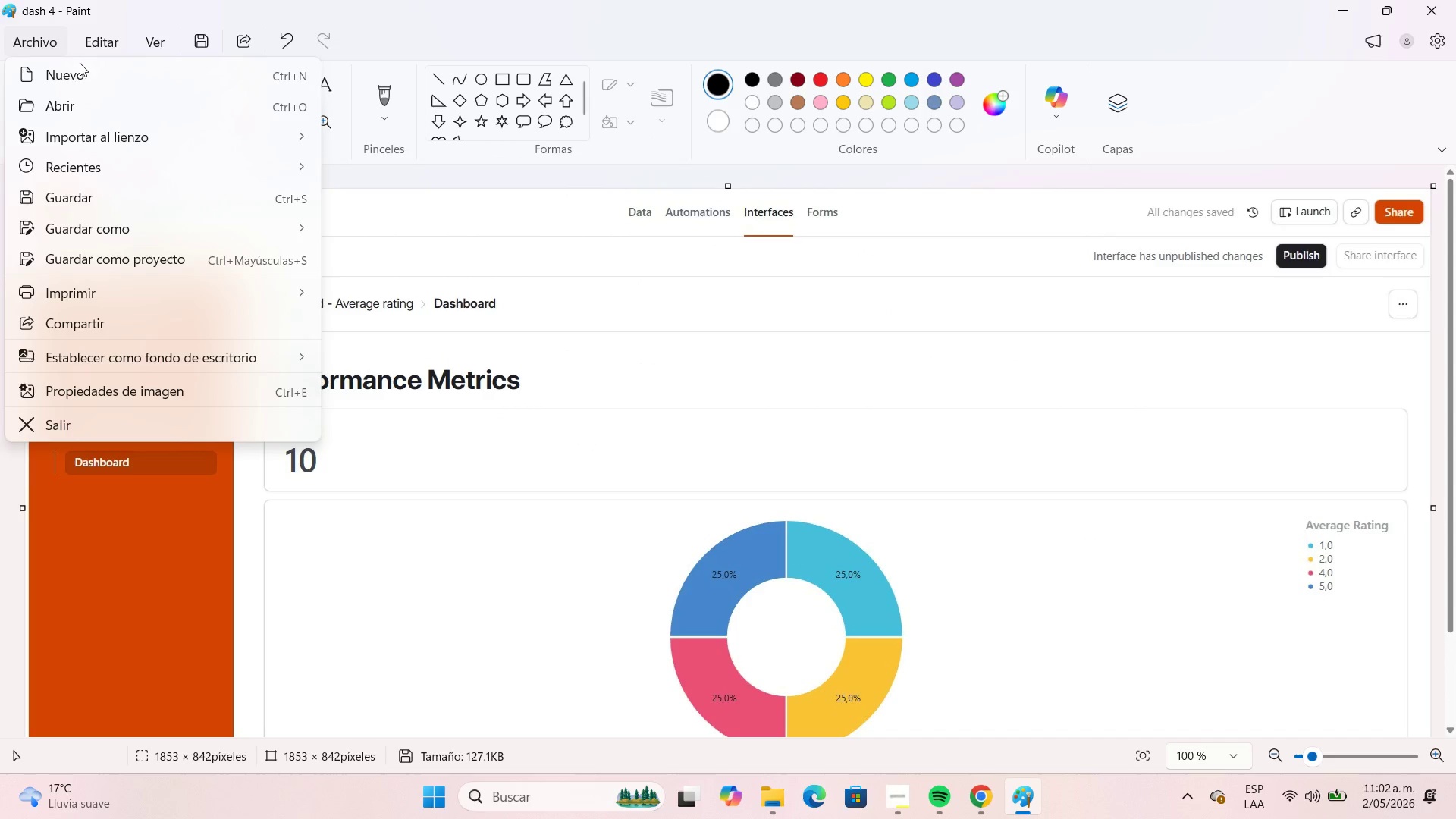 
left_click([83, 70])
 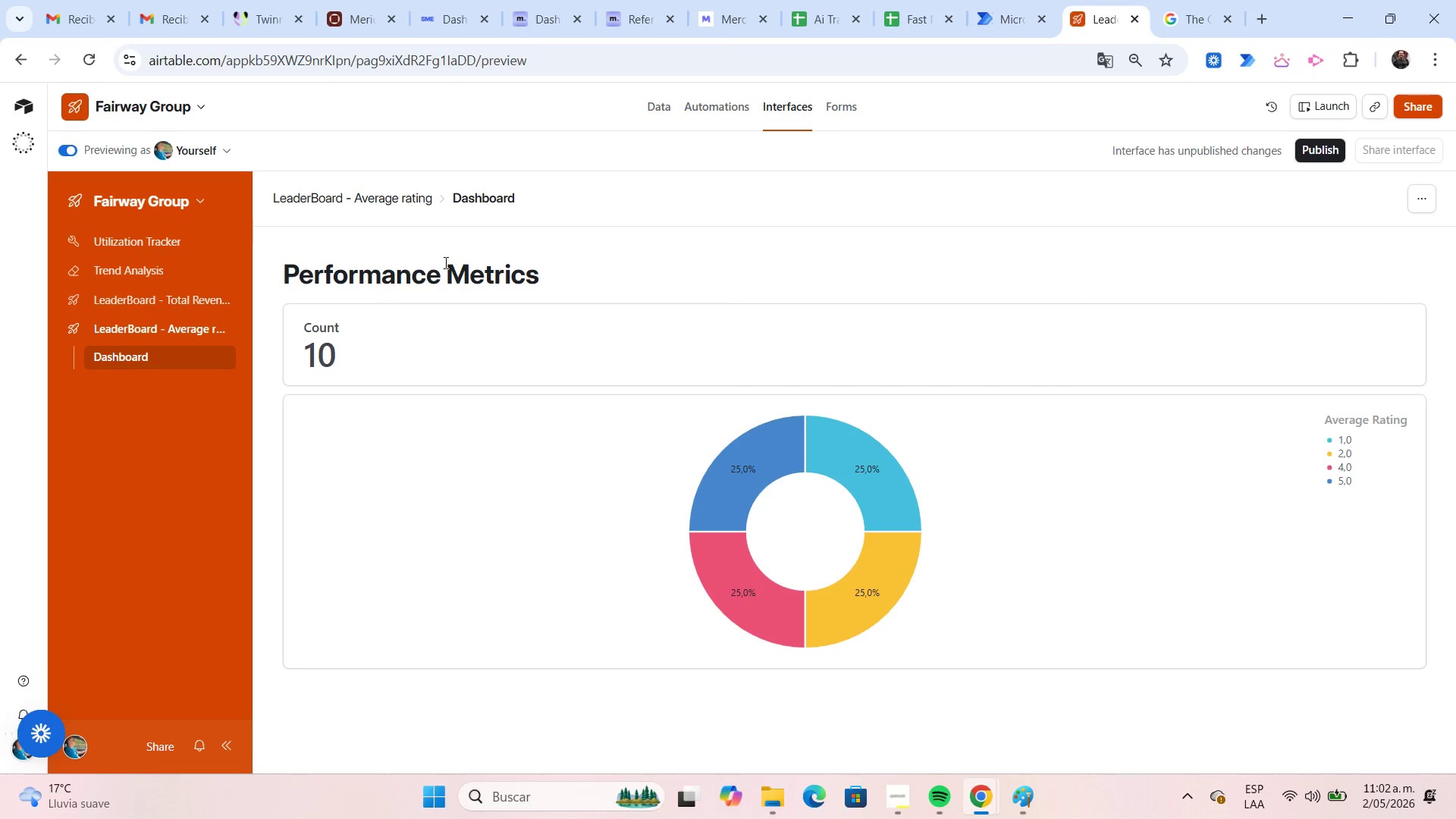 
left_click([654, 108])
 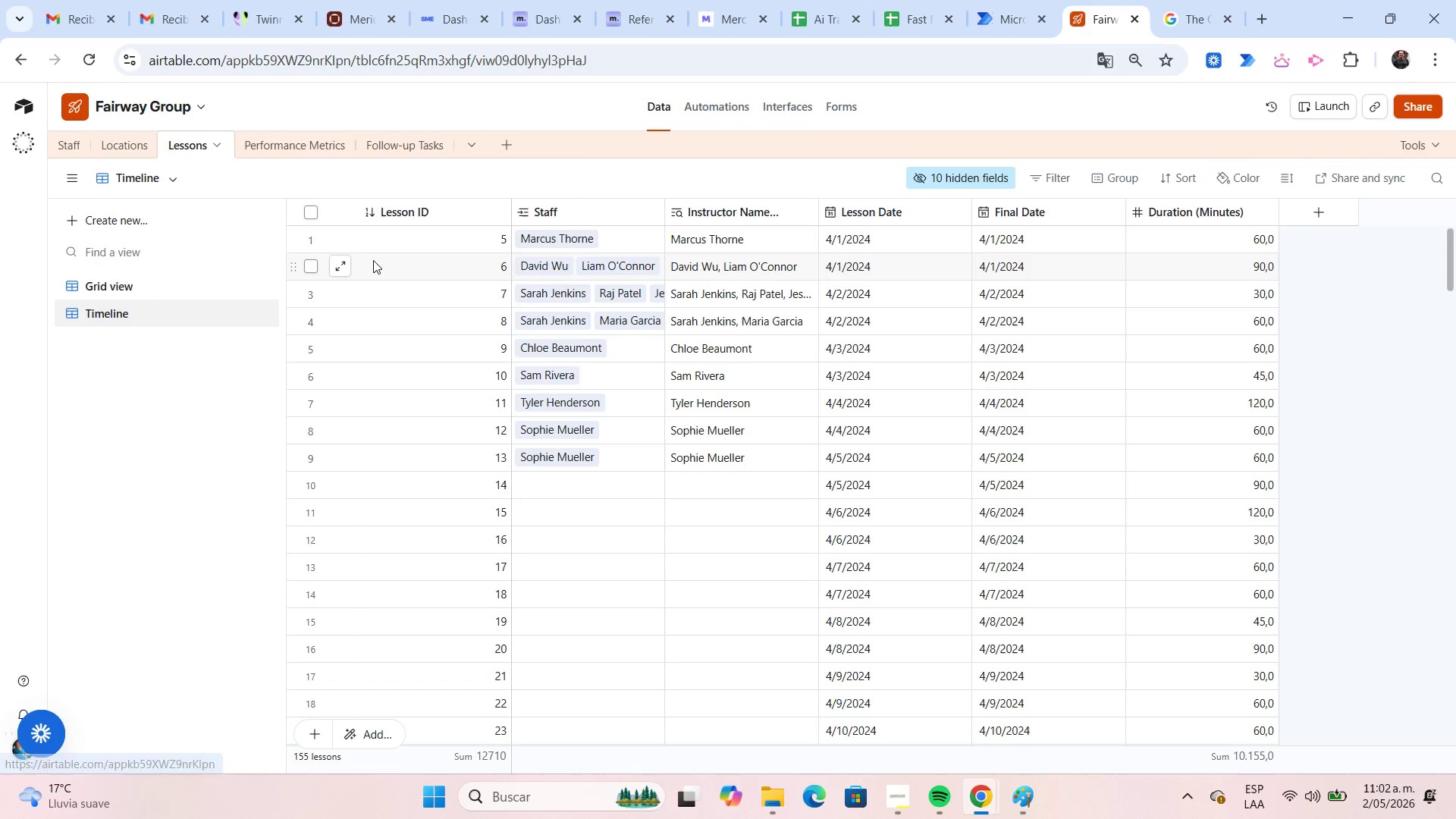 
wait(6.89)
 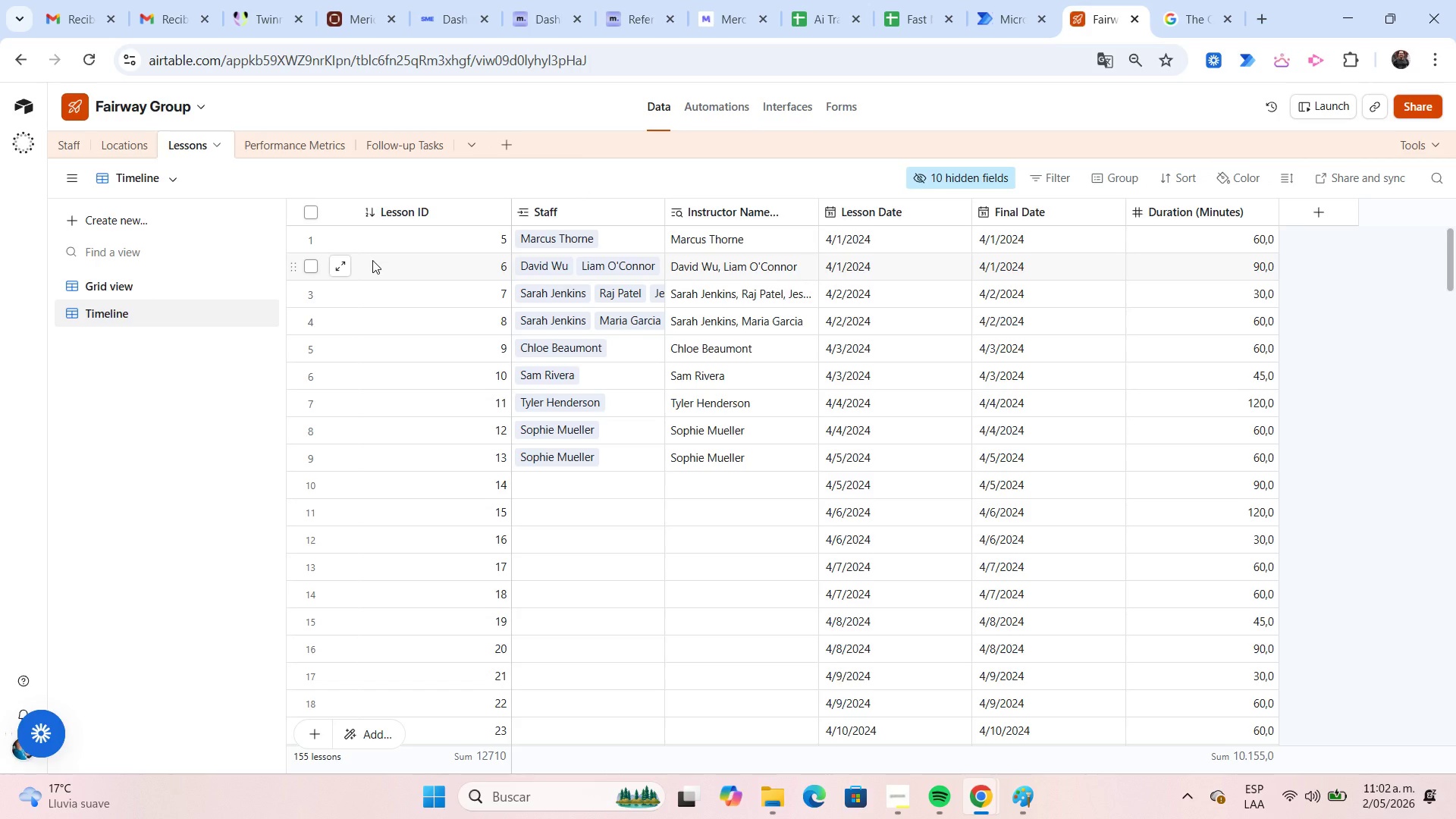 
key(Meta+Shift+S)
 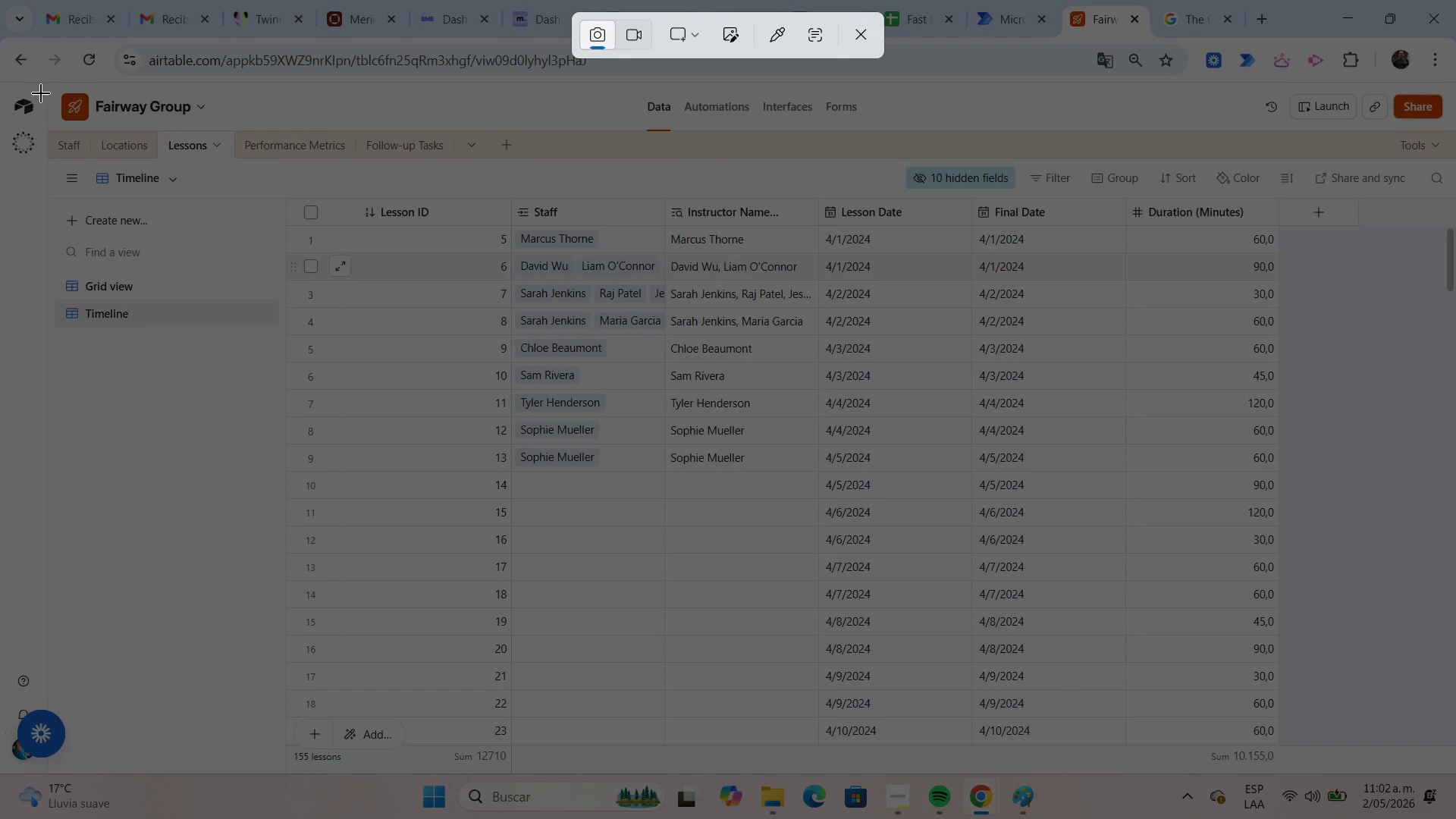 
left_click_drag(start_coordinate=[47, 80], to_coordinate=[1298, 758])
 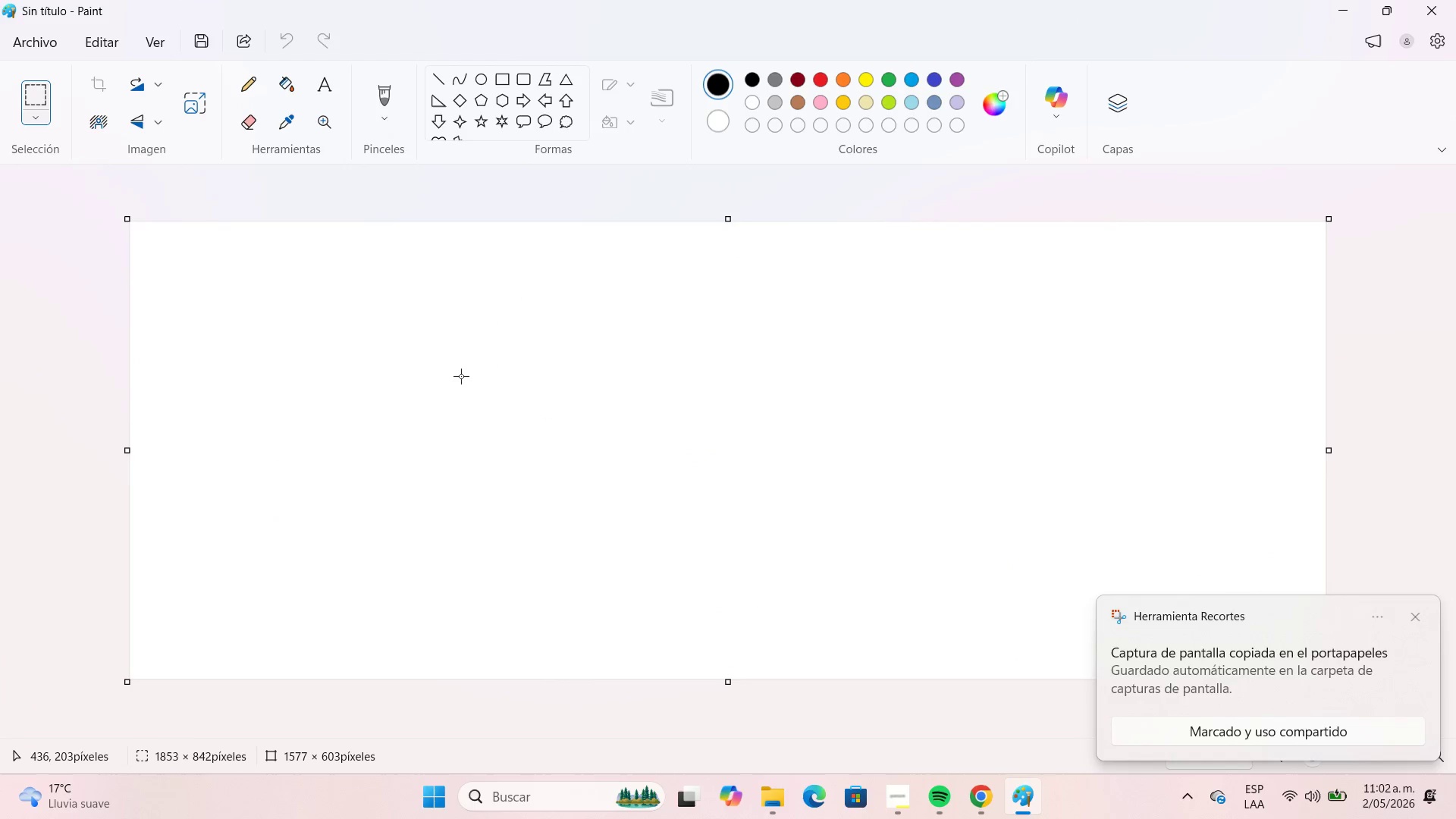 
key(Control+V)
 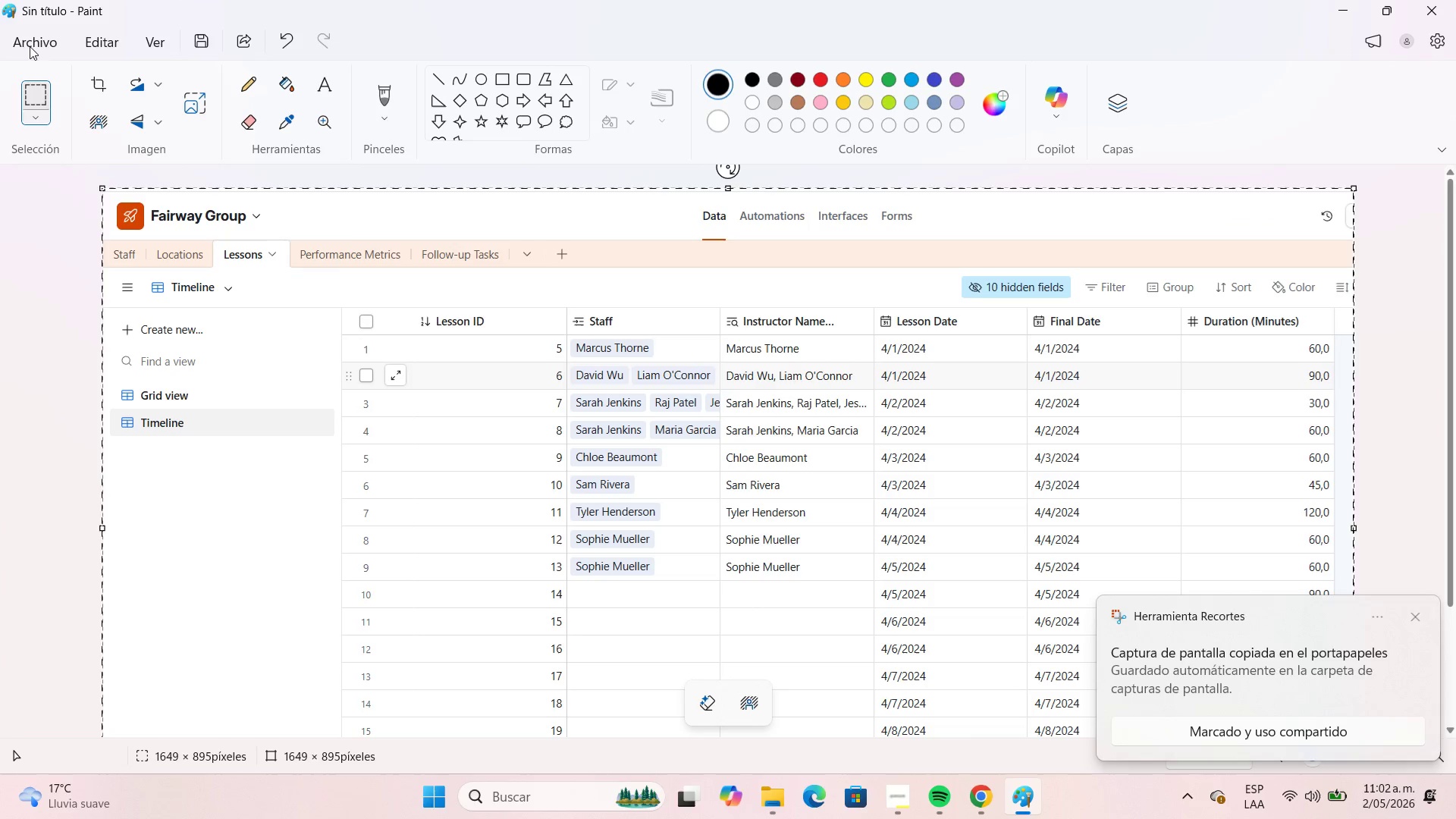 
left_click([25, 39])
 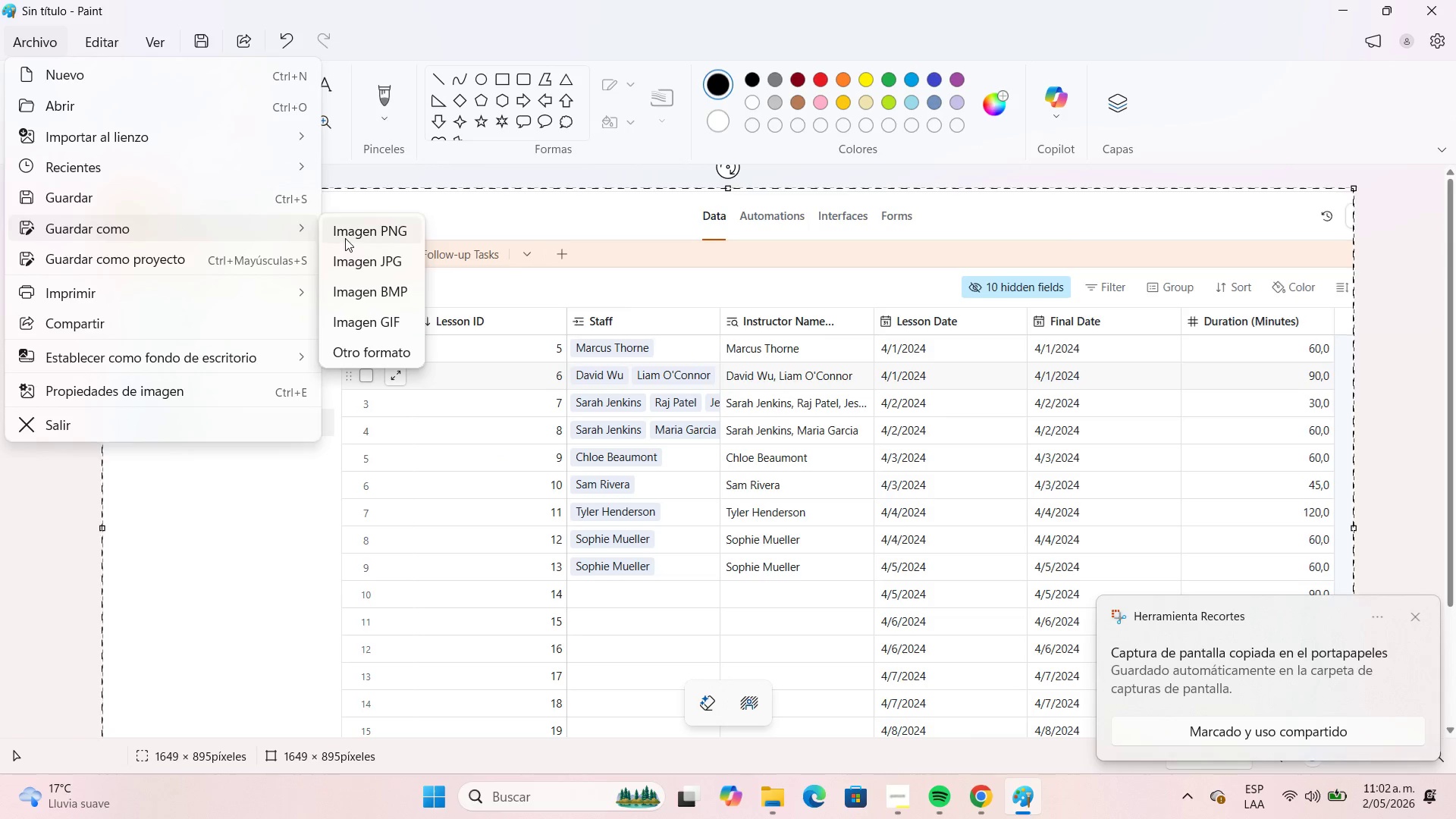 
left_click([375, 255])
 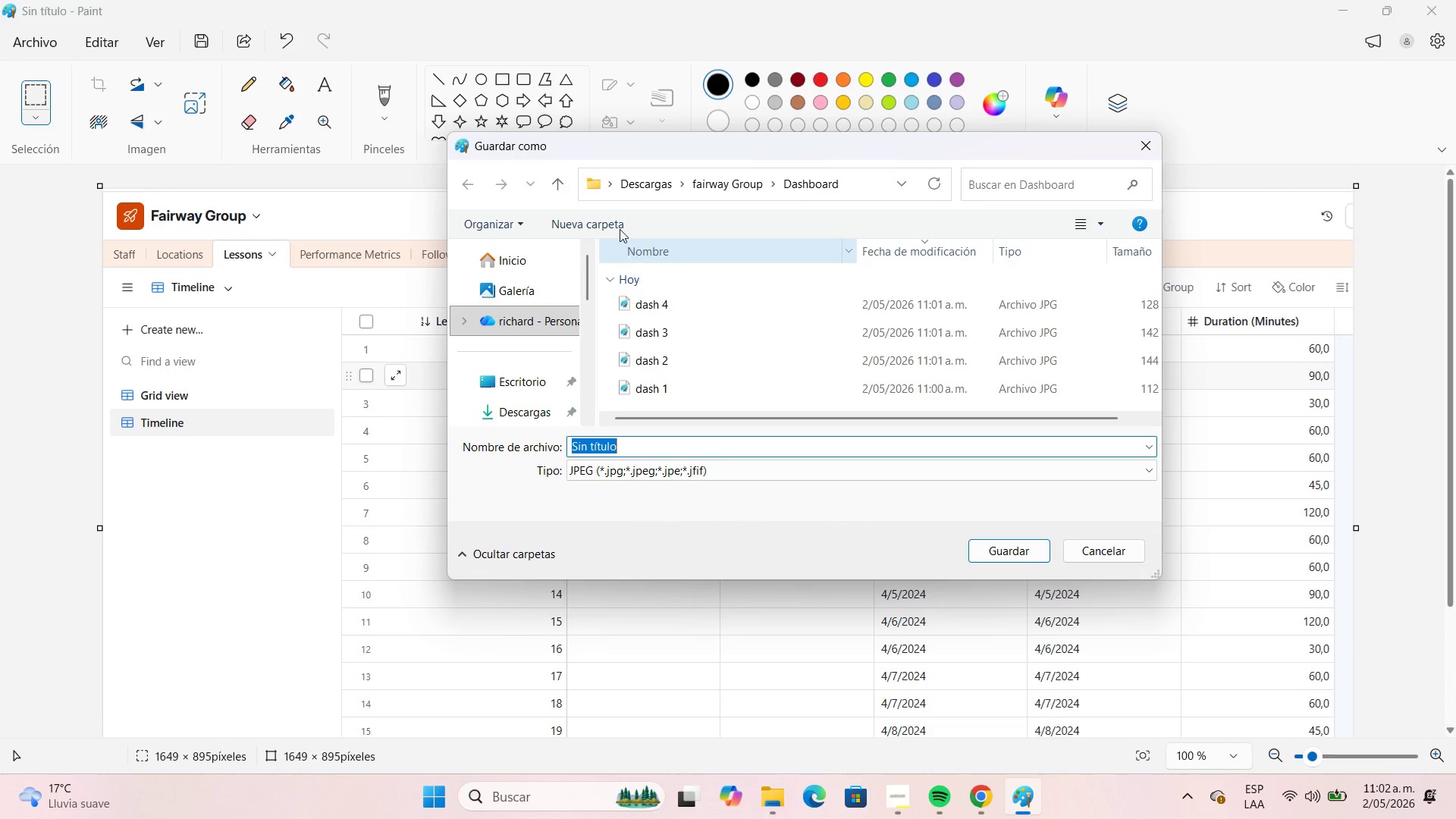 
left_click([557, 192])
 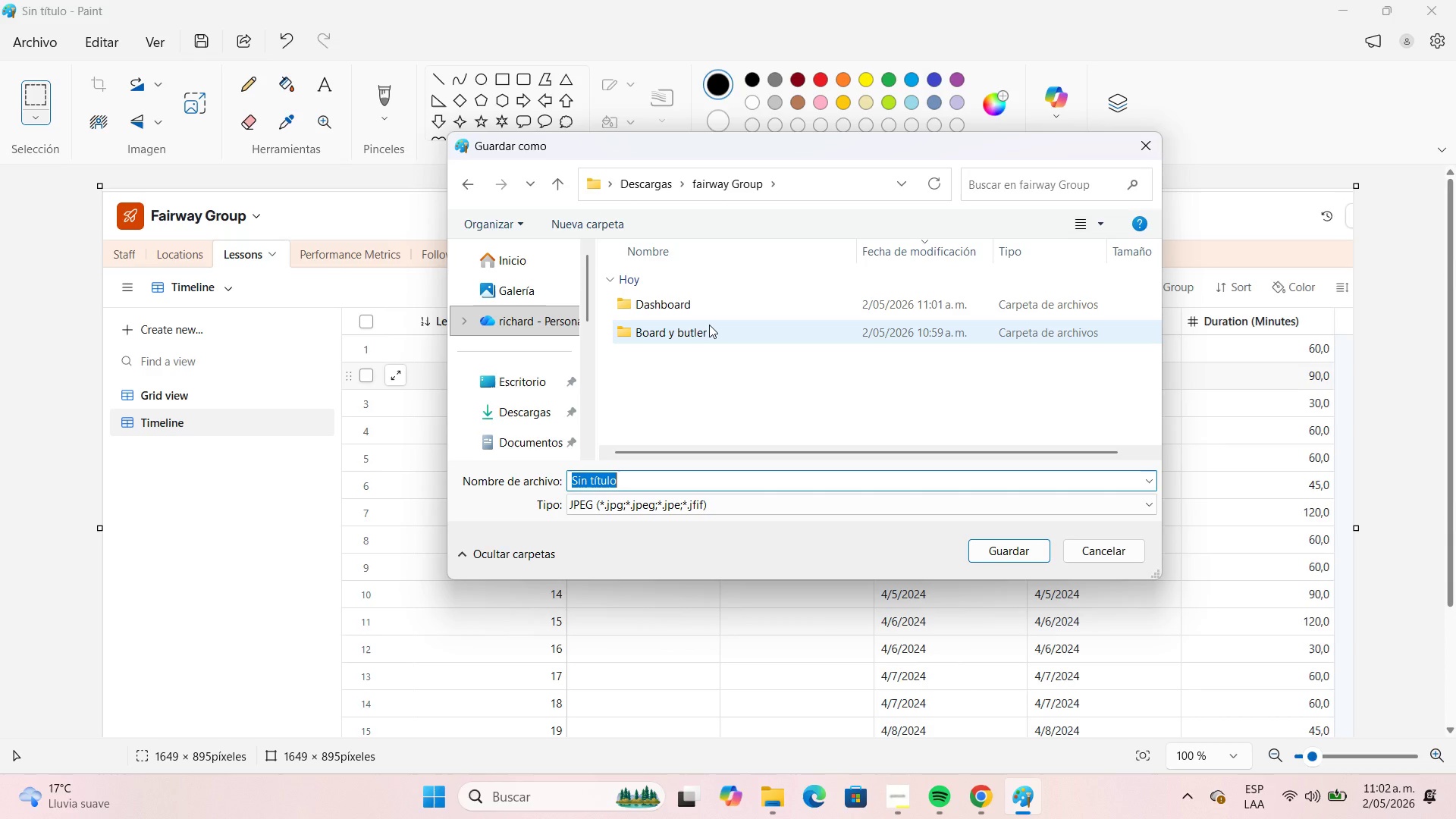 
double_click([709, 325])
 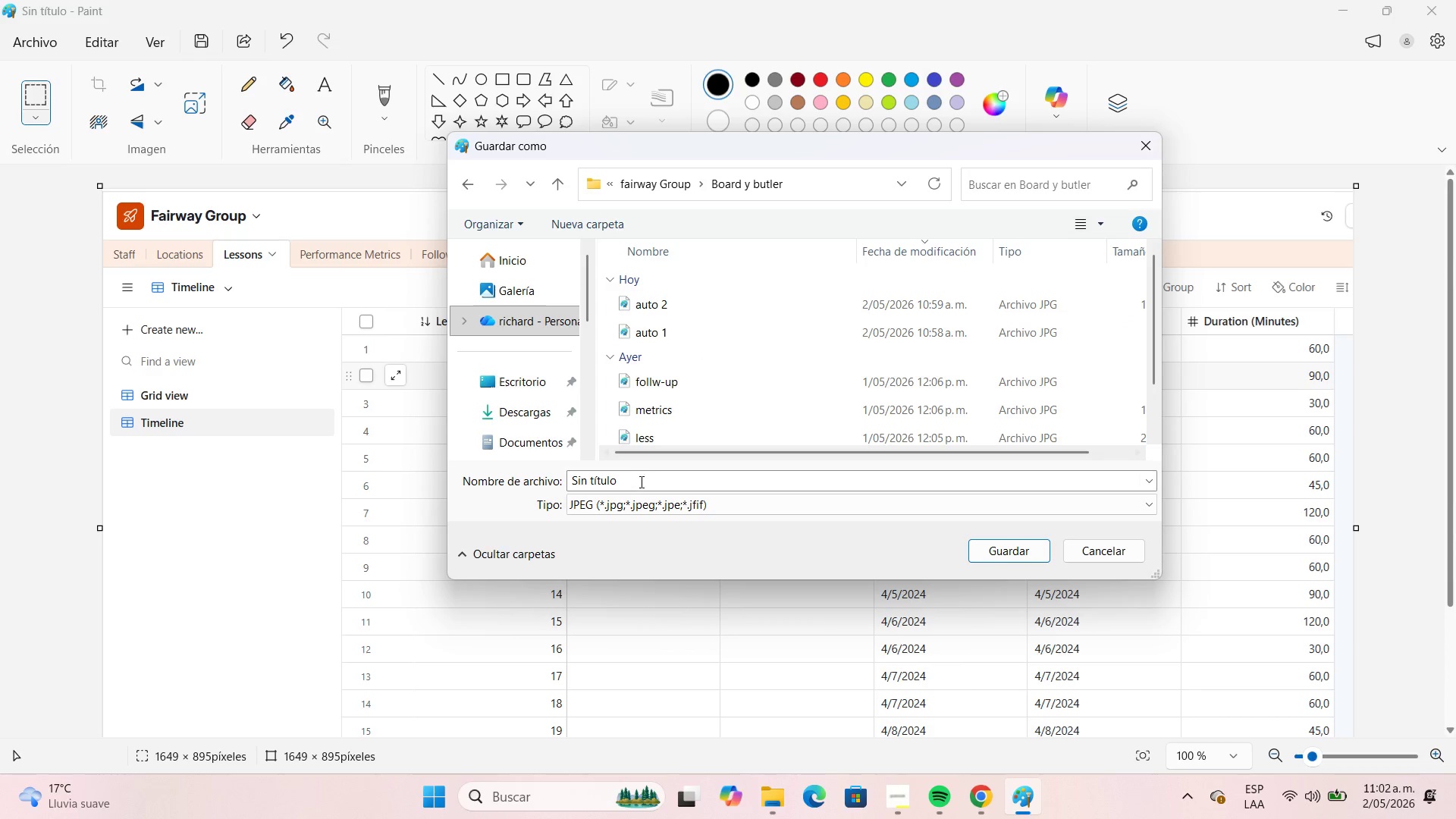 
left_click([640, 482])
 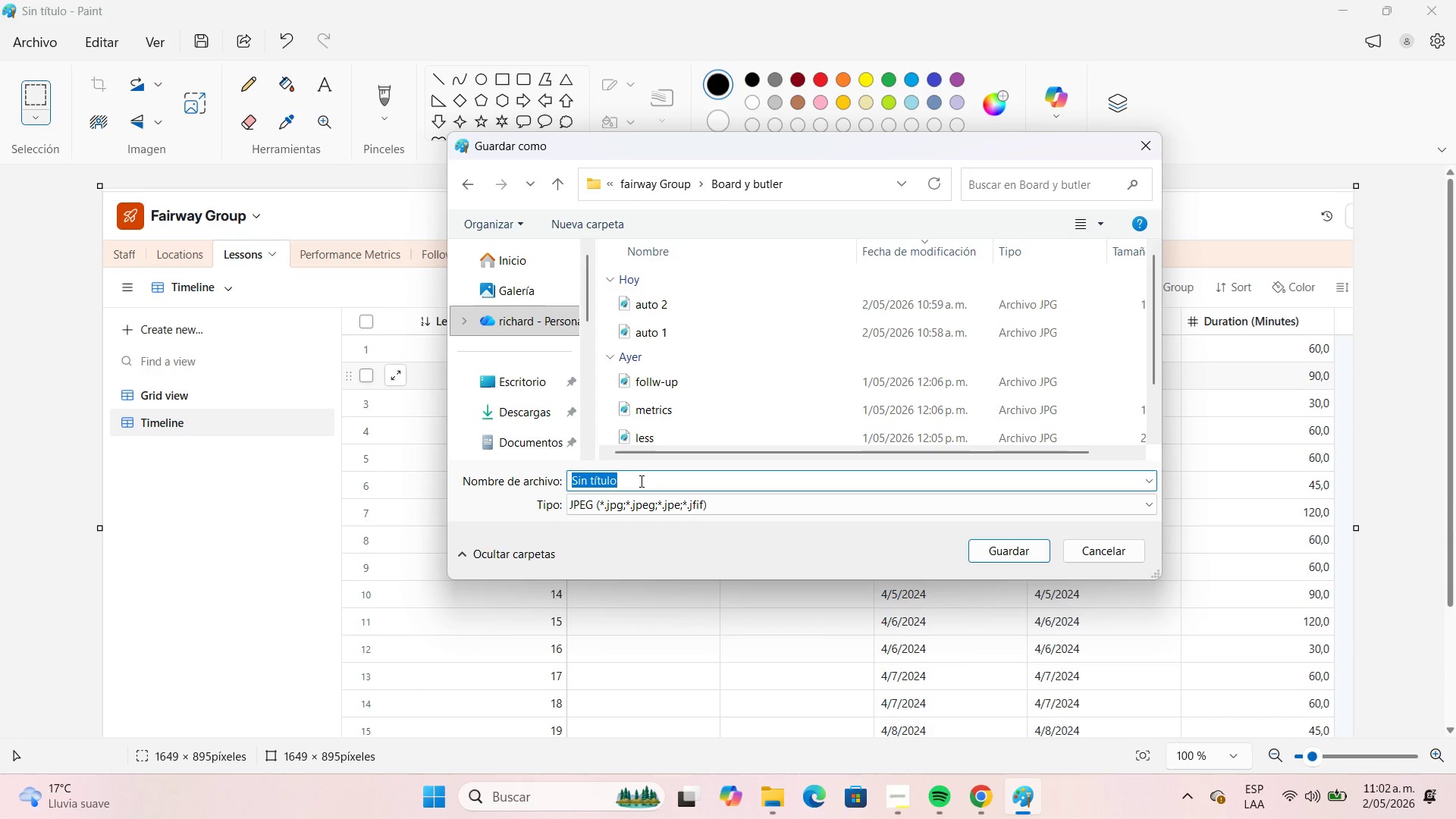 
type(timeline)
 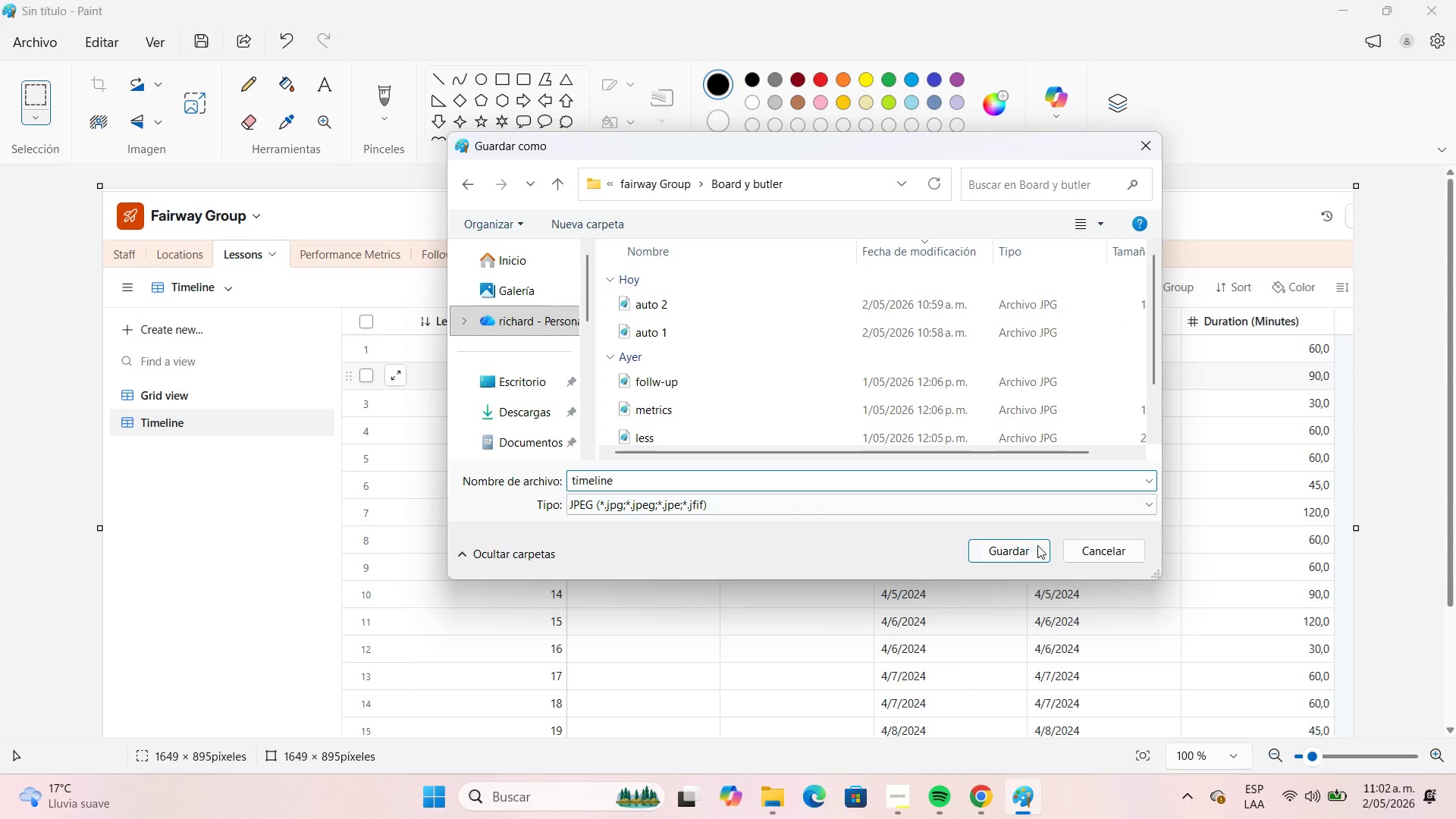 
left_click([1037, 544])
 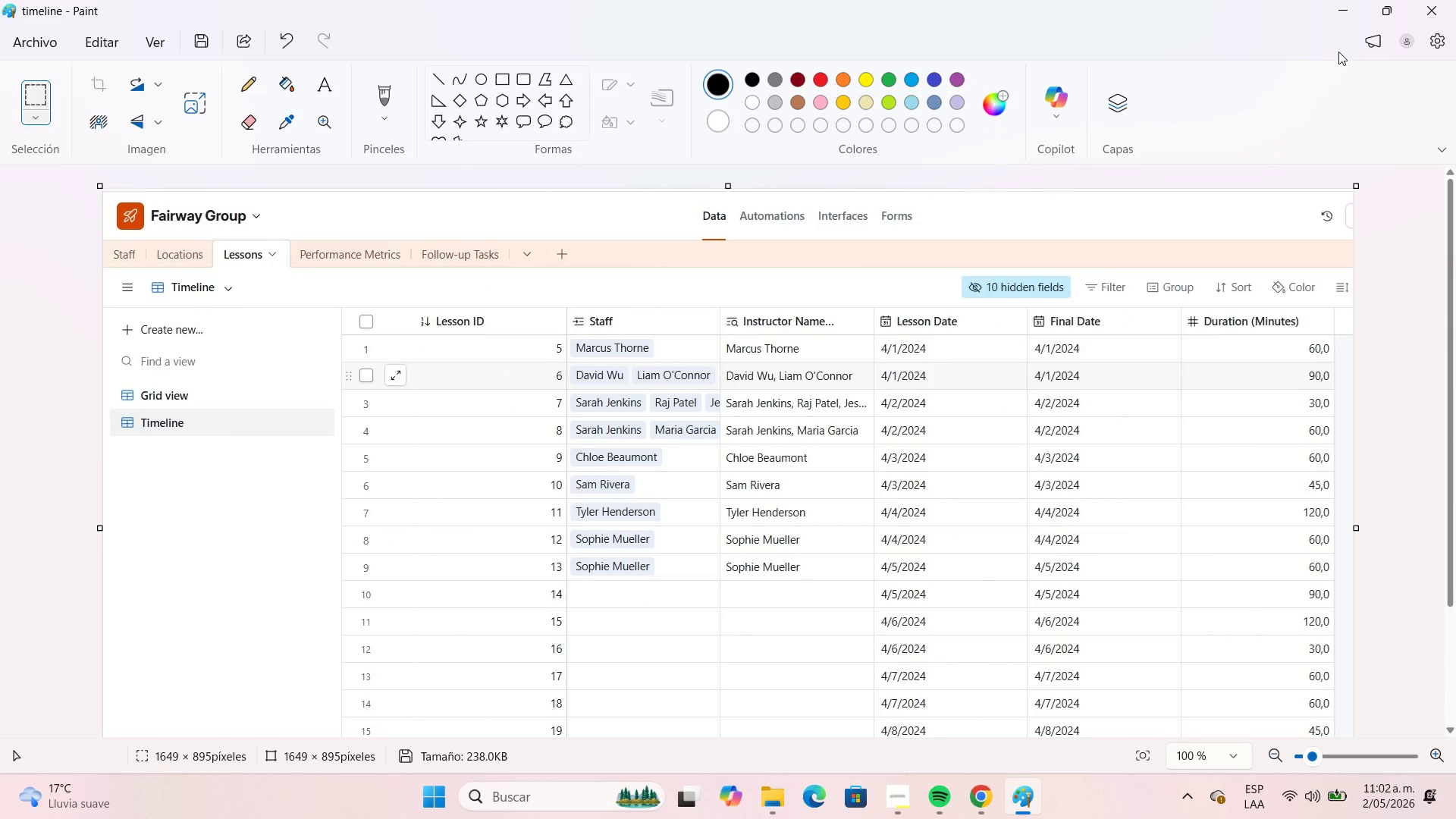 
left_click([1337, 17])
 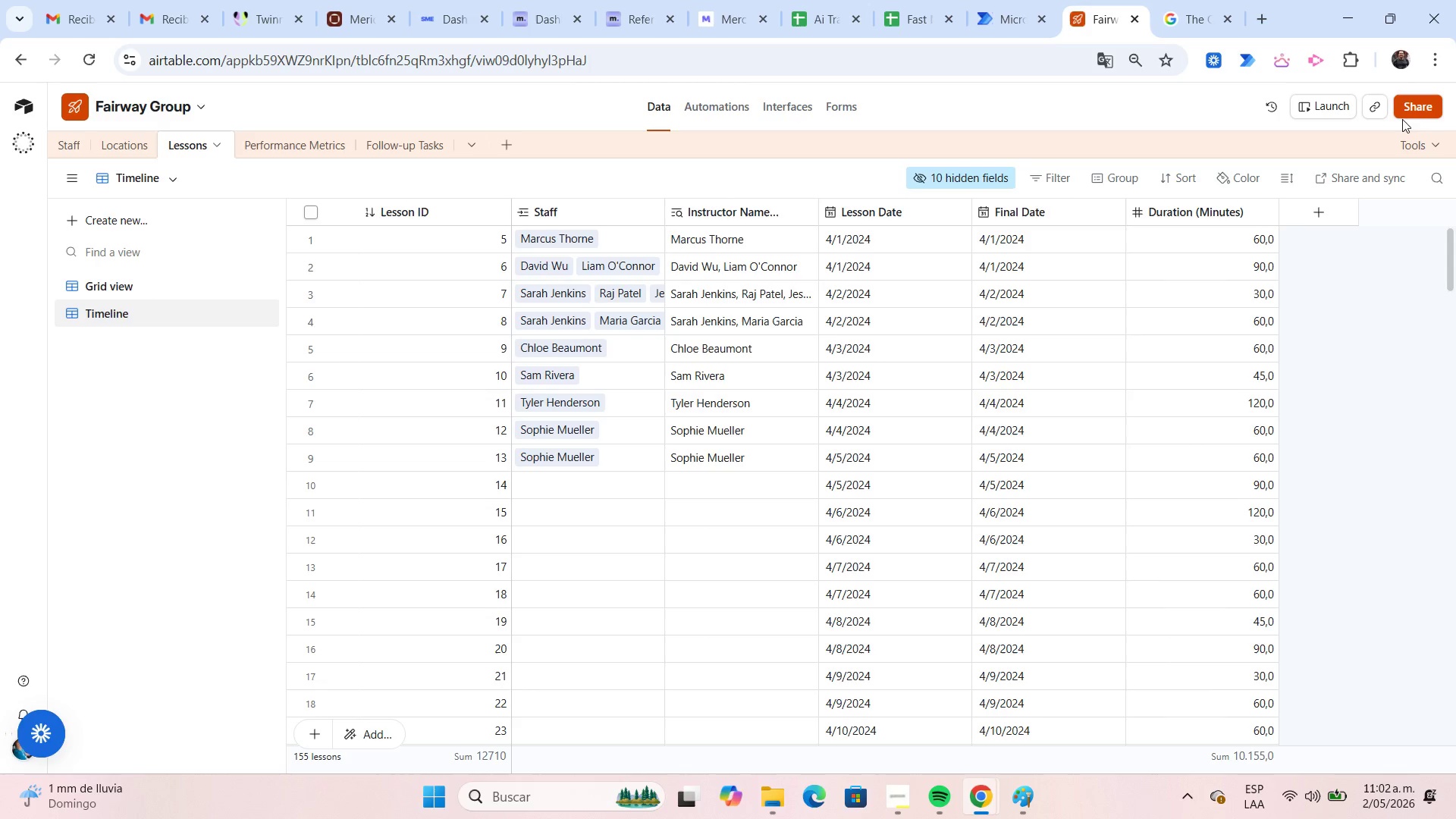 
left_click([1374, 115])
 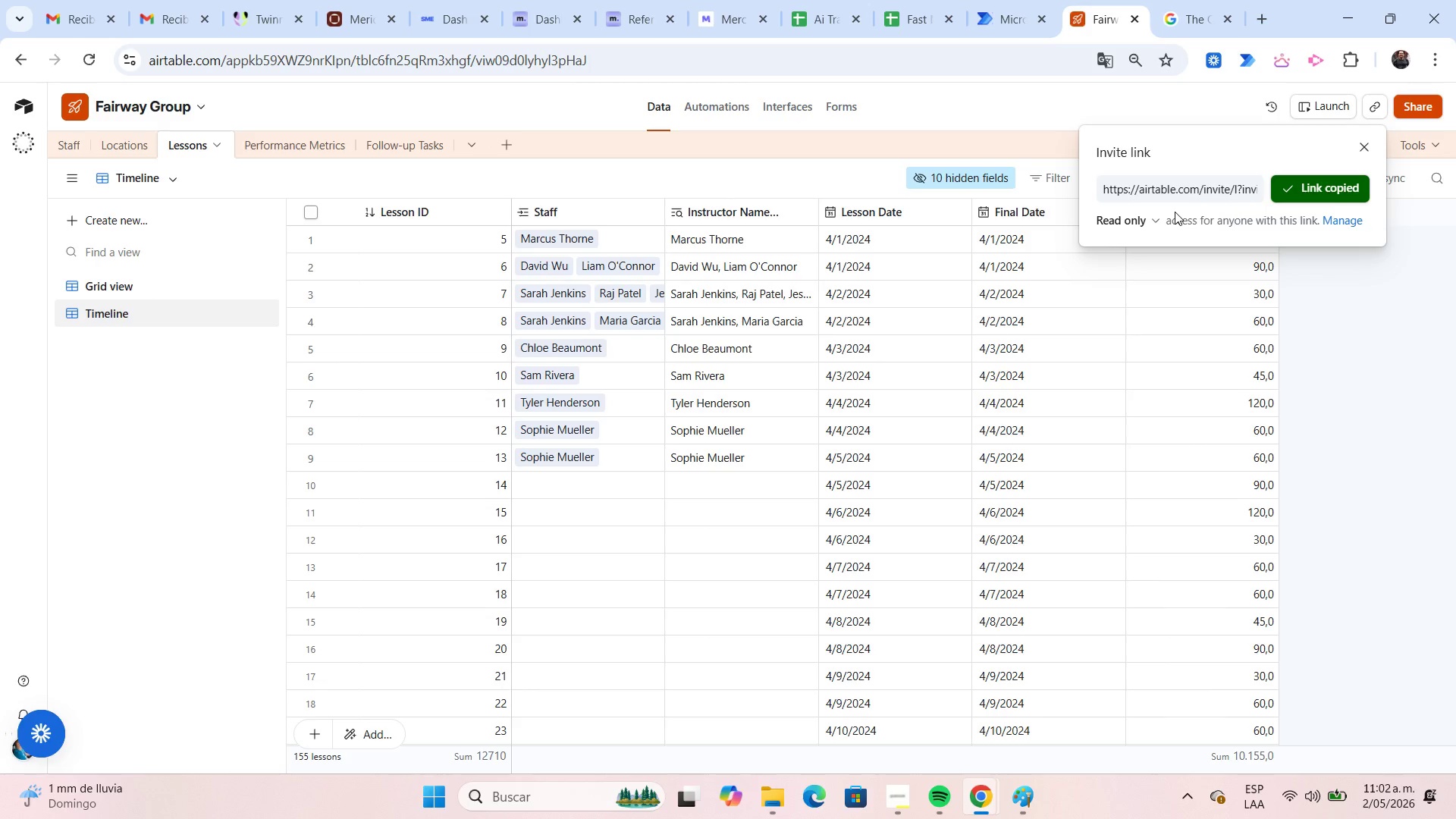 
left_click([1302, 188])